 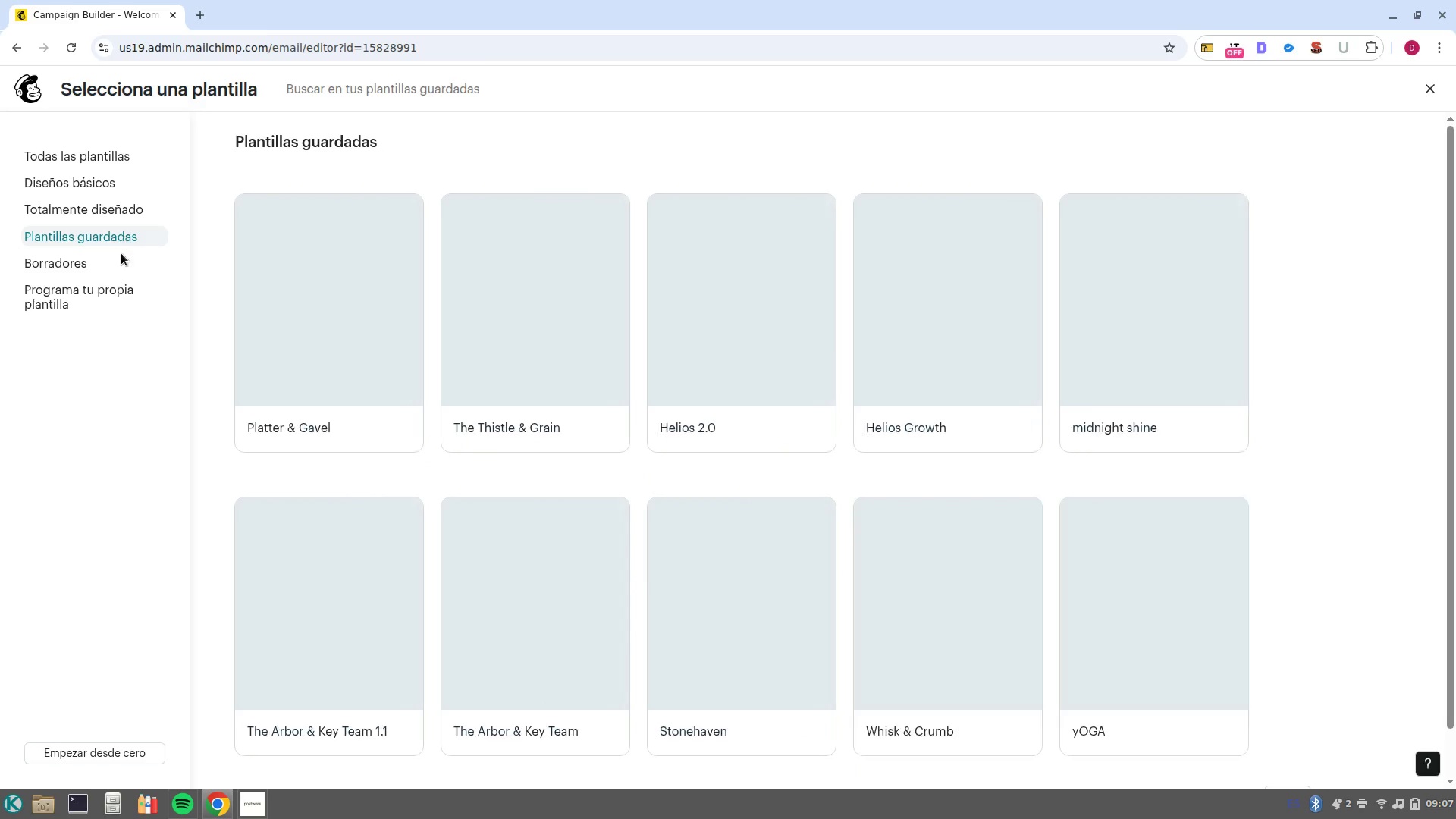 
scroll: coordinate [335, 577], scroll_direction: down, amount: 5.0
 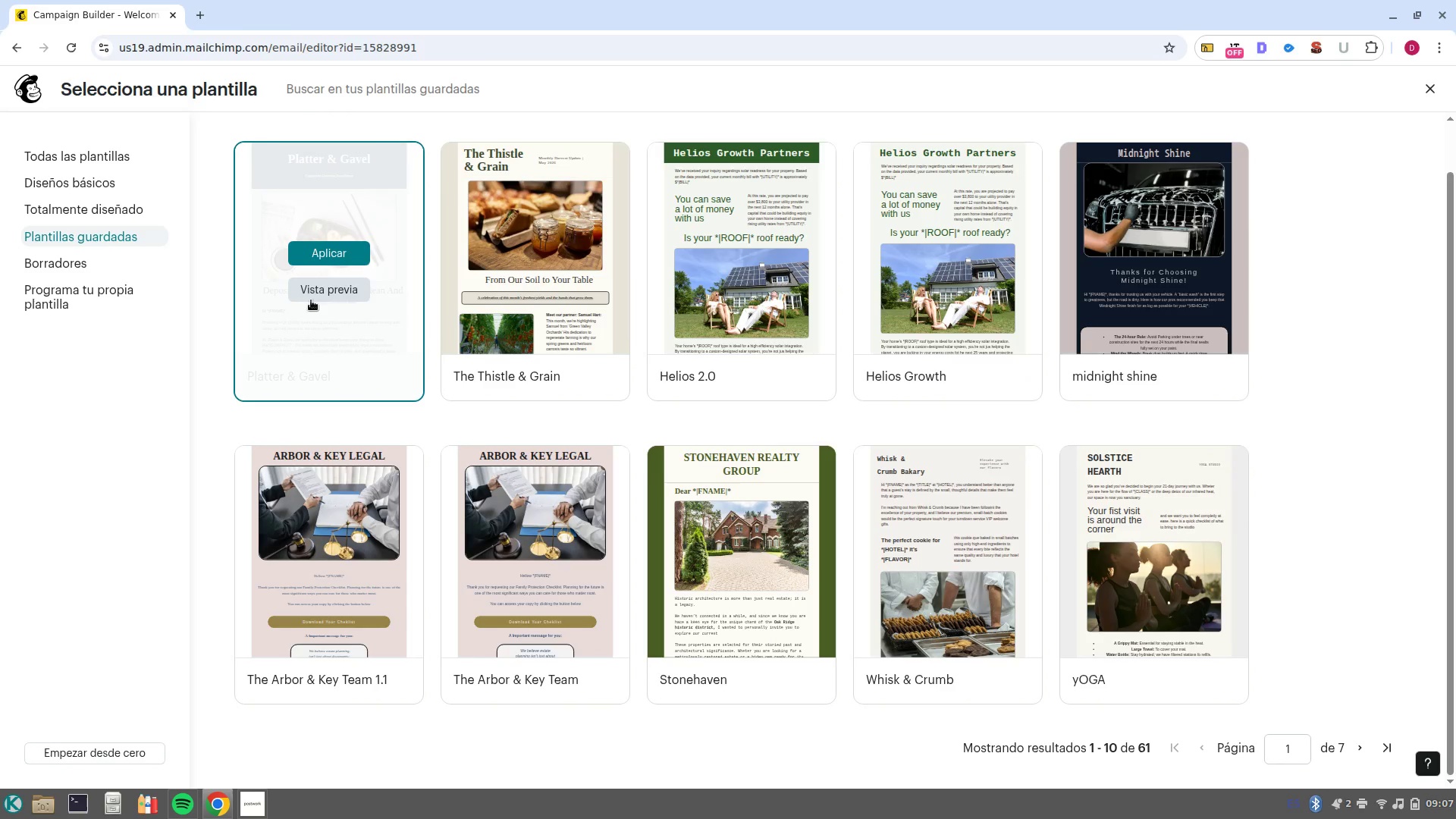 
left_click([336, 252])
 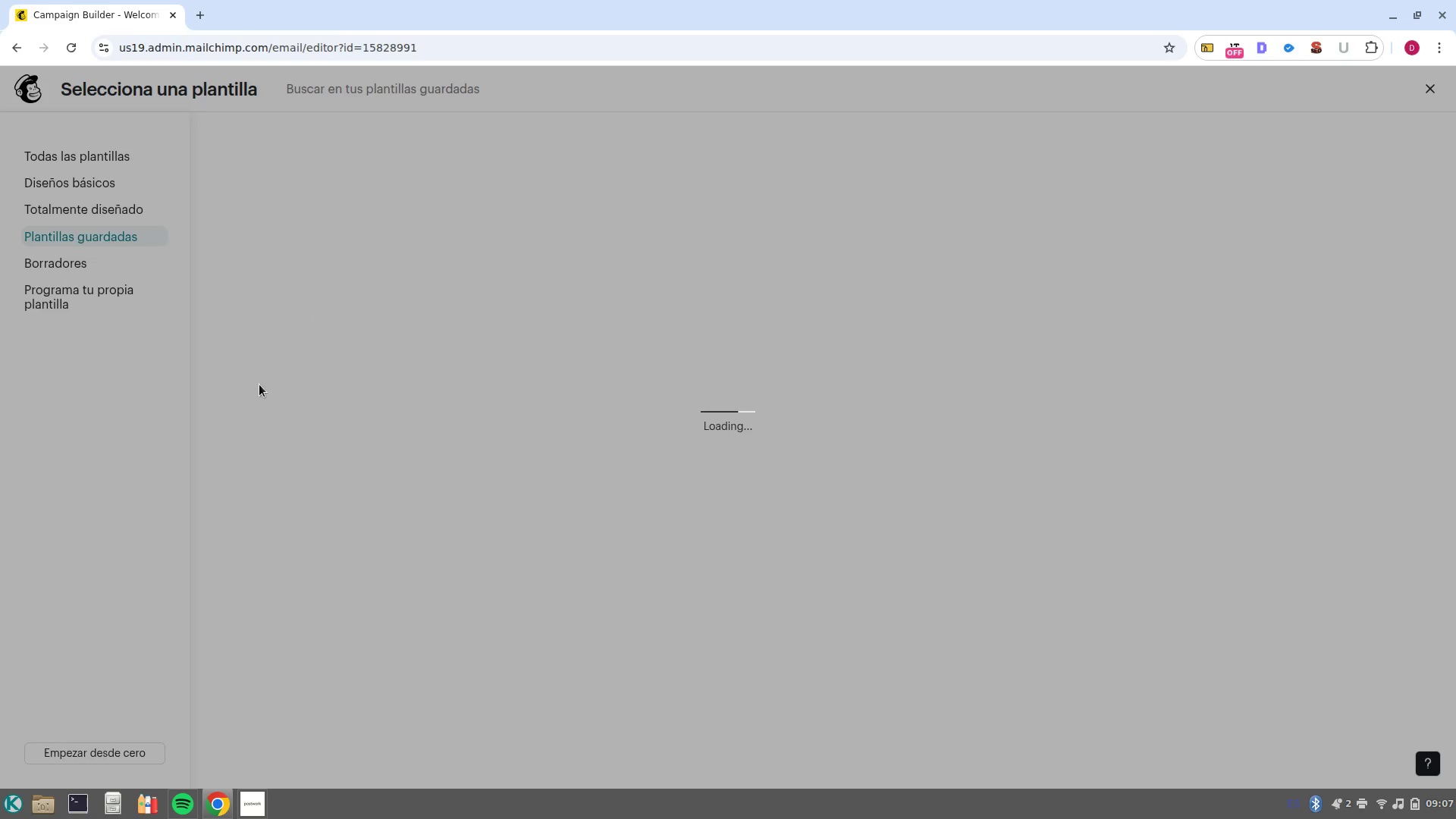 
mouse_move([206, 504])
 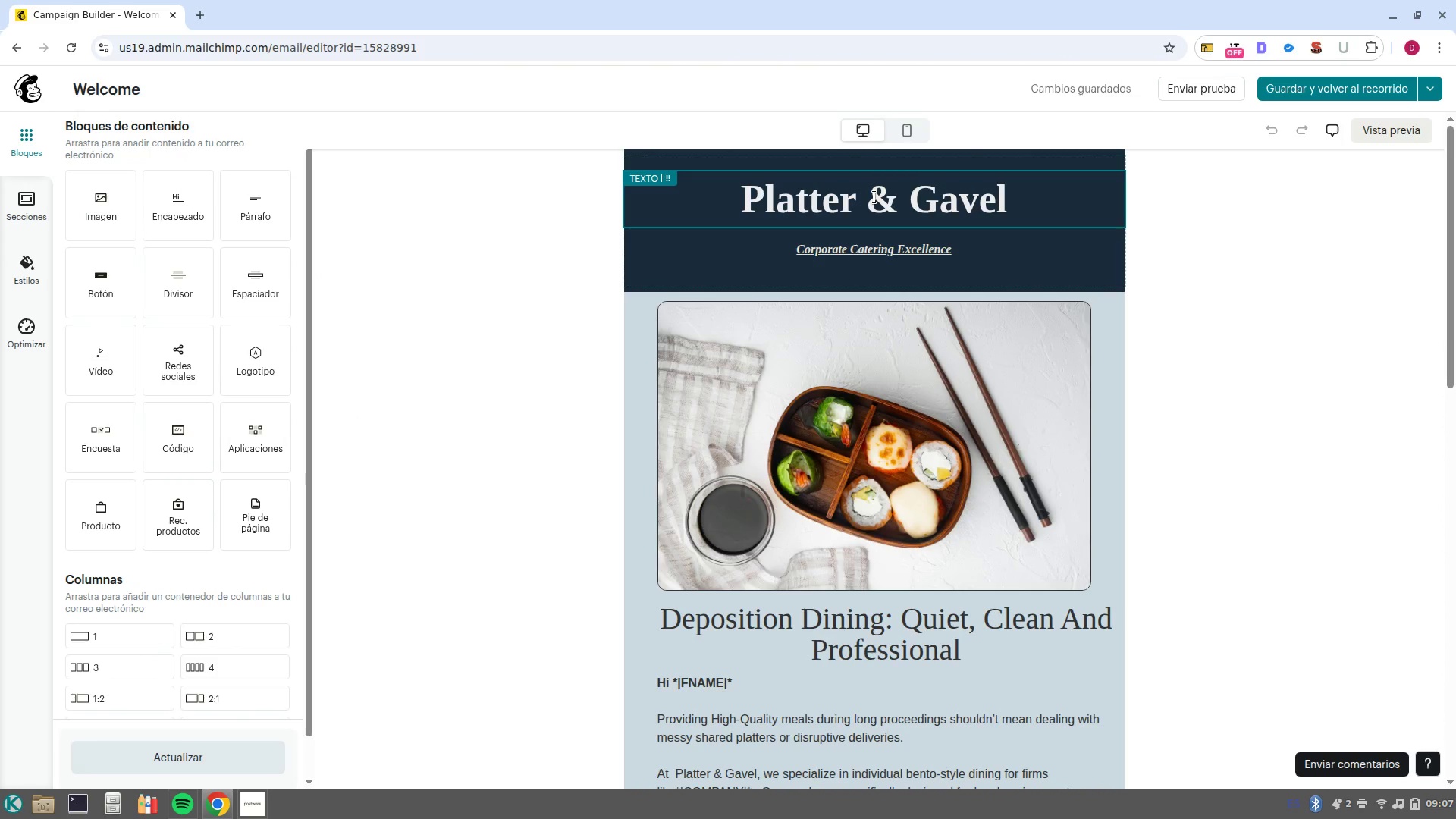 
double_click([874, 197])
 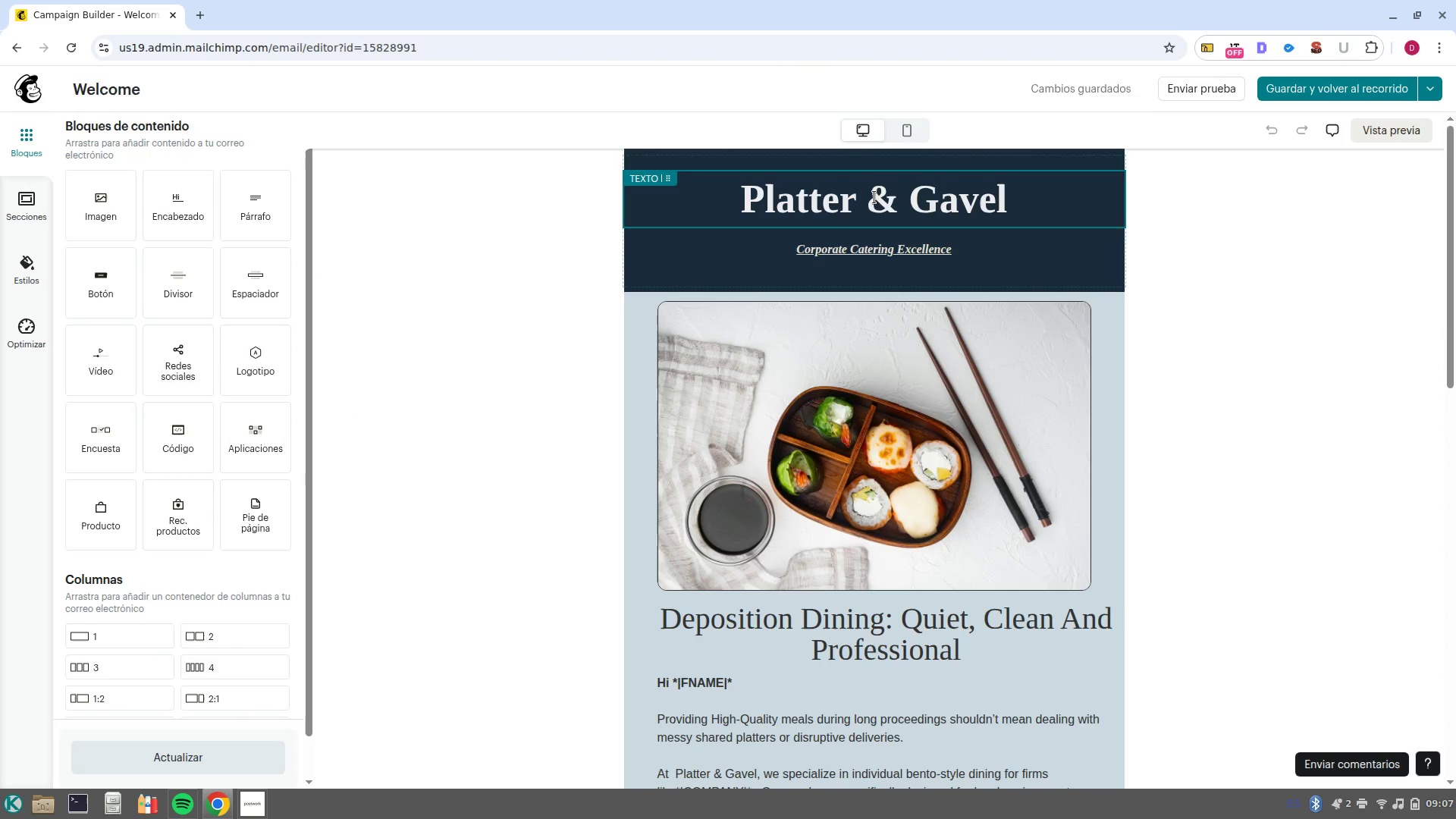 
triple_click([874, 197])
 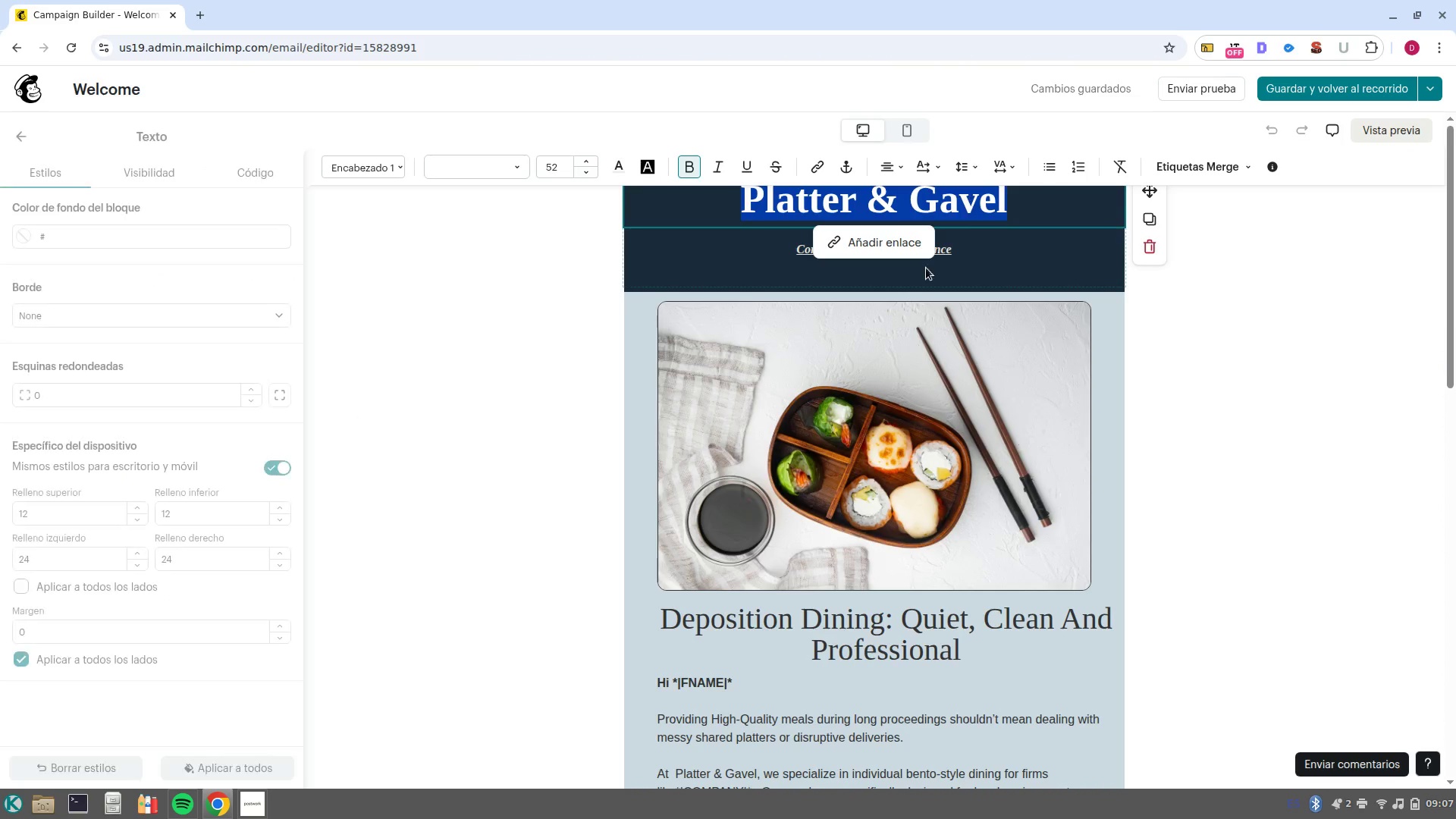 
key(Control+Shift+V)
 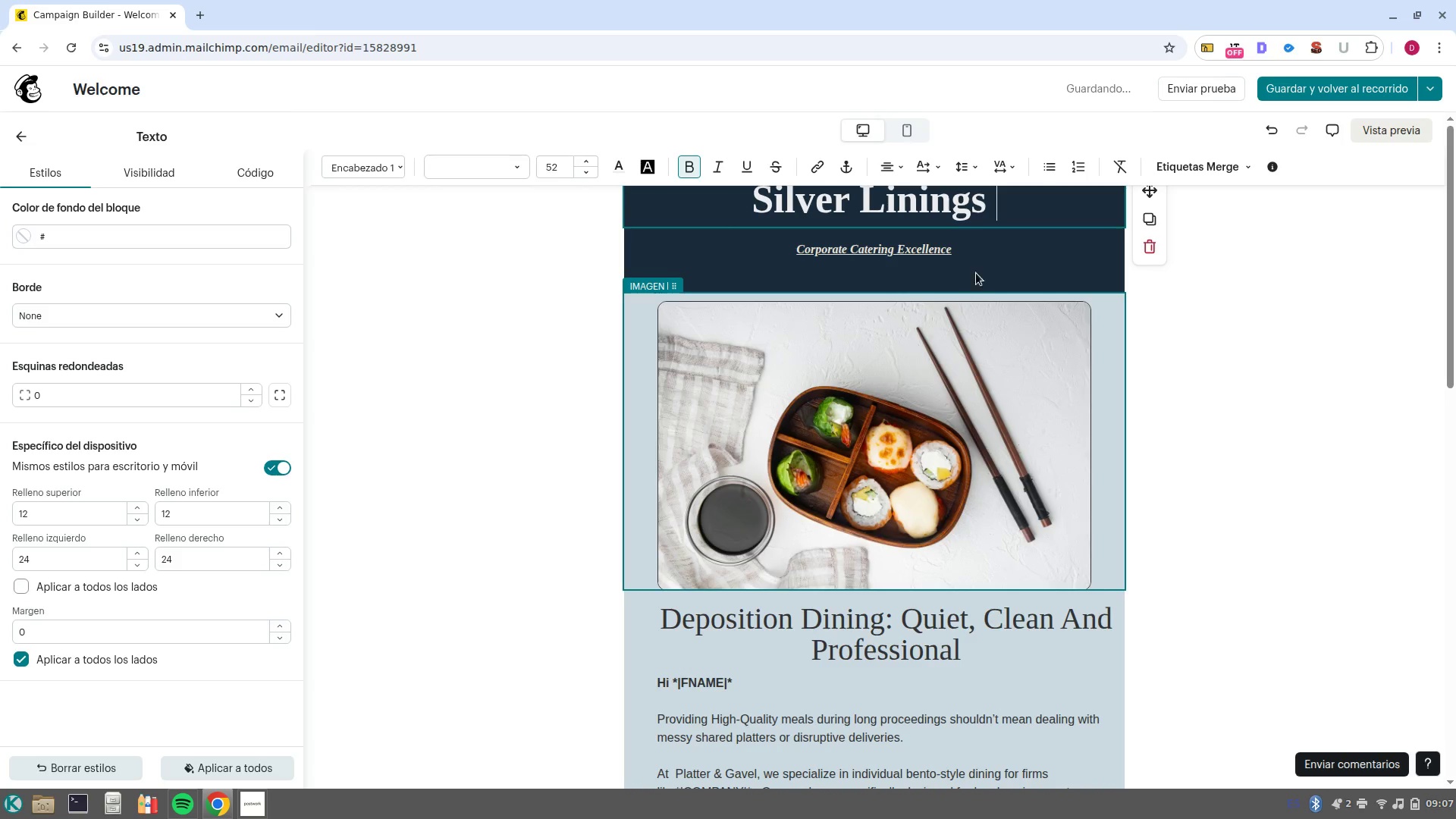 
left_click([1005, 248])
 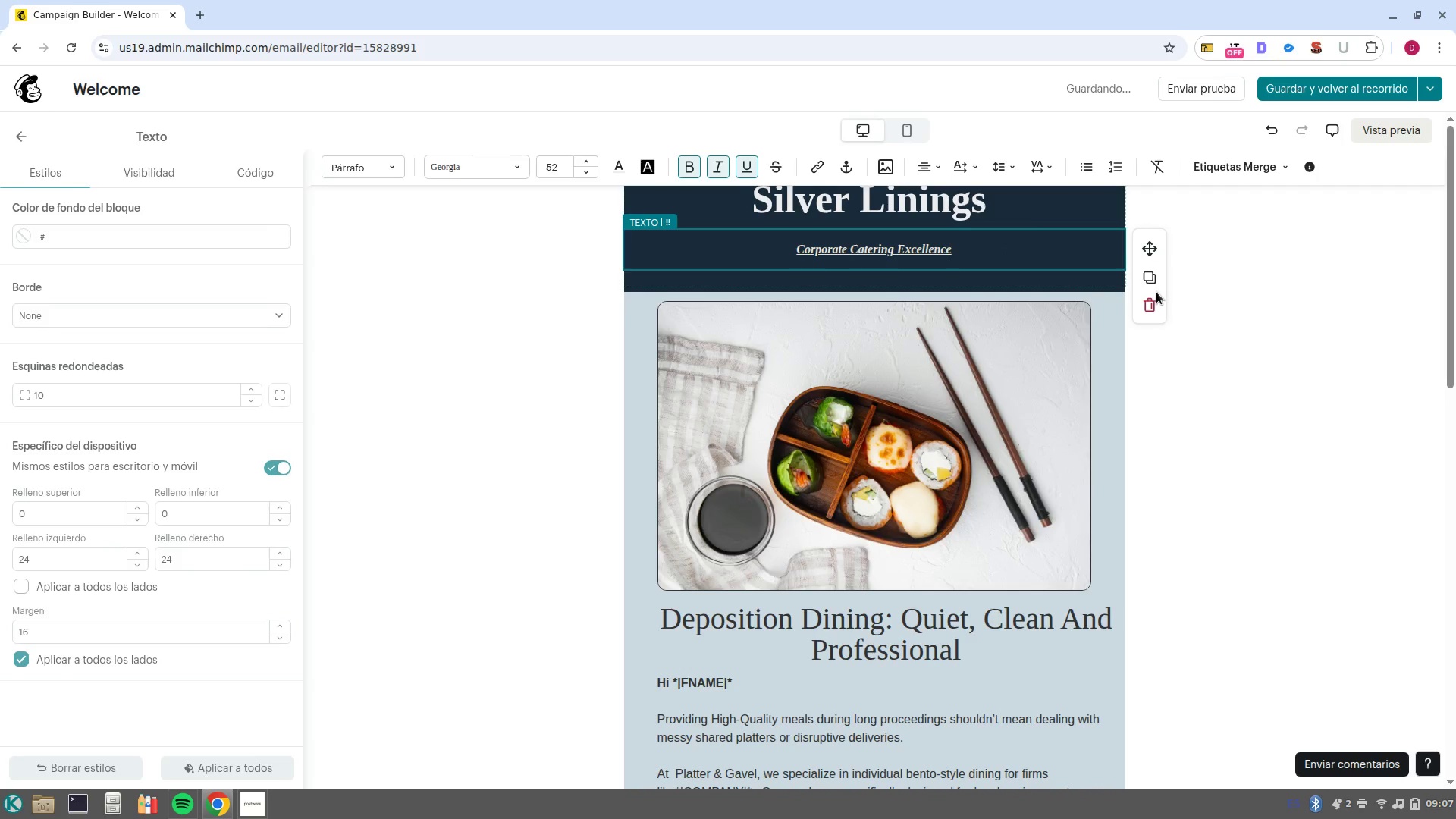 
left_click([1153, 307])
 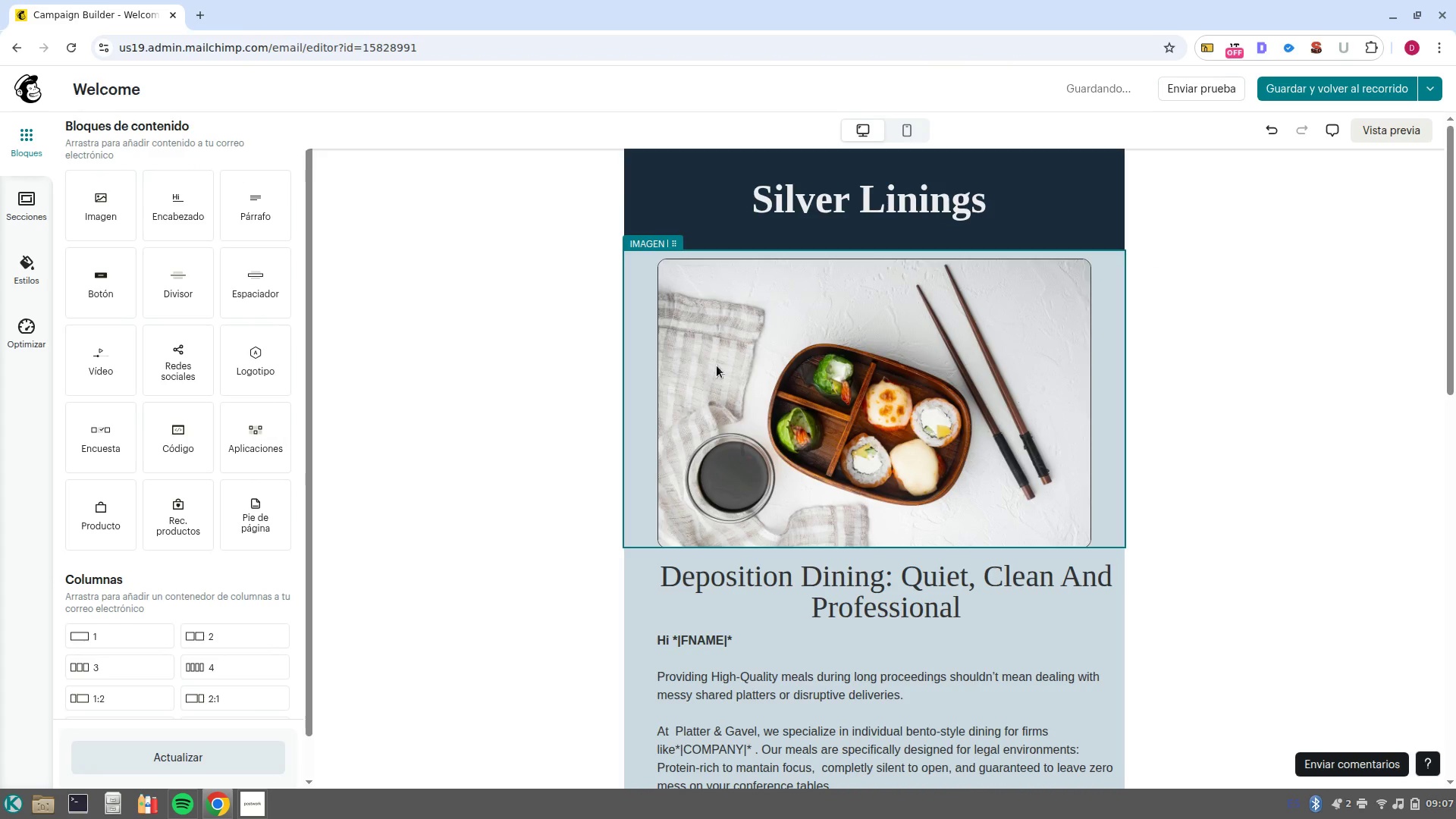 
left_click([25, 271])
 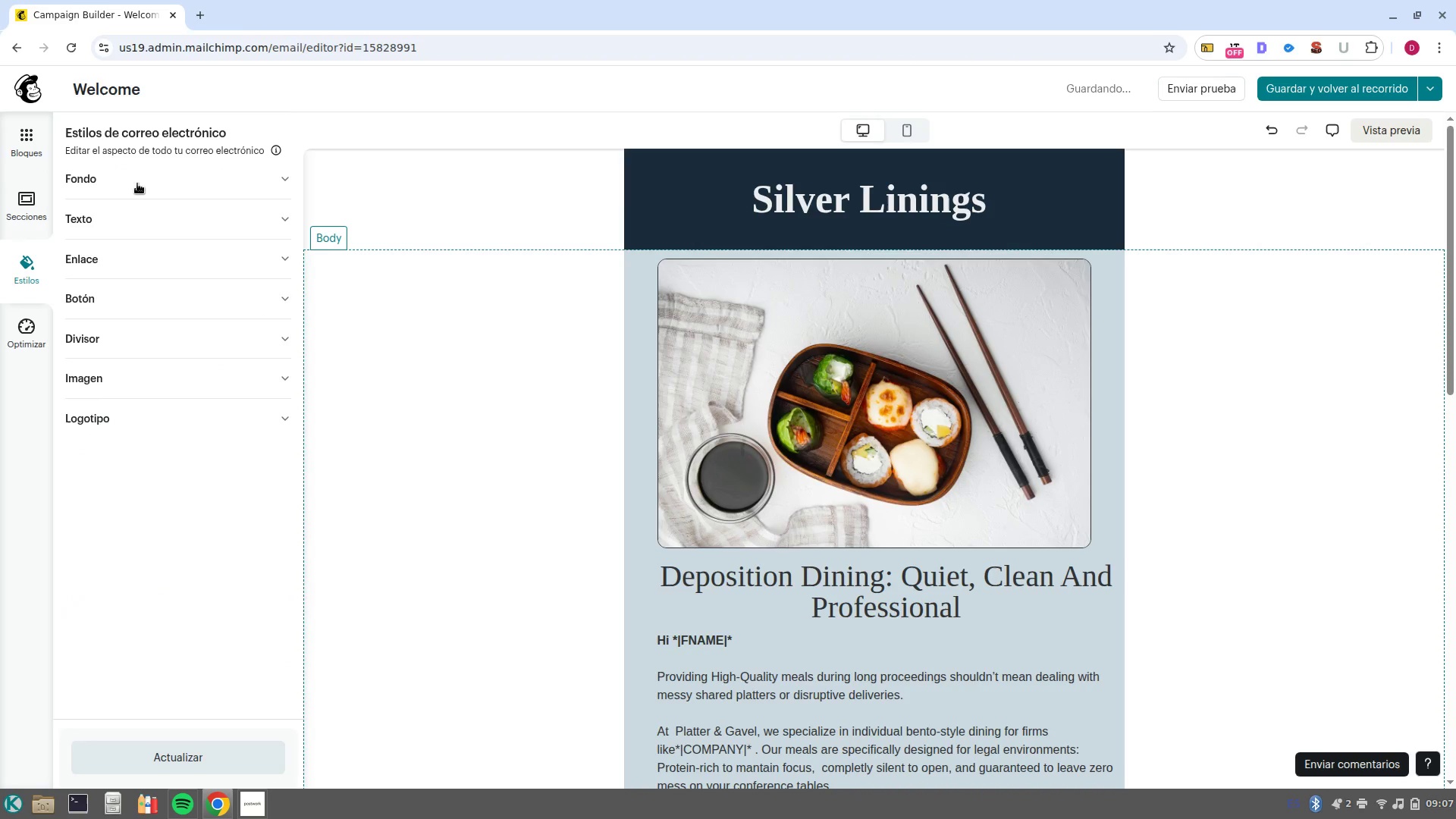 
left_click([157, 179])
 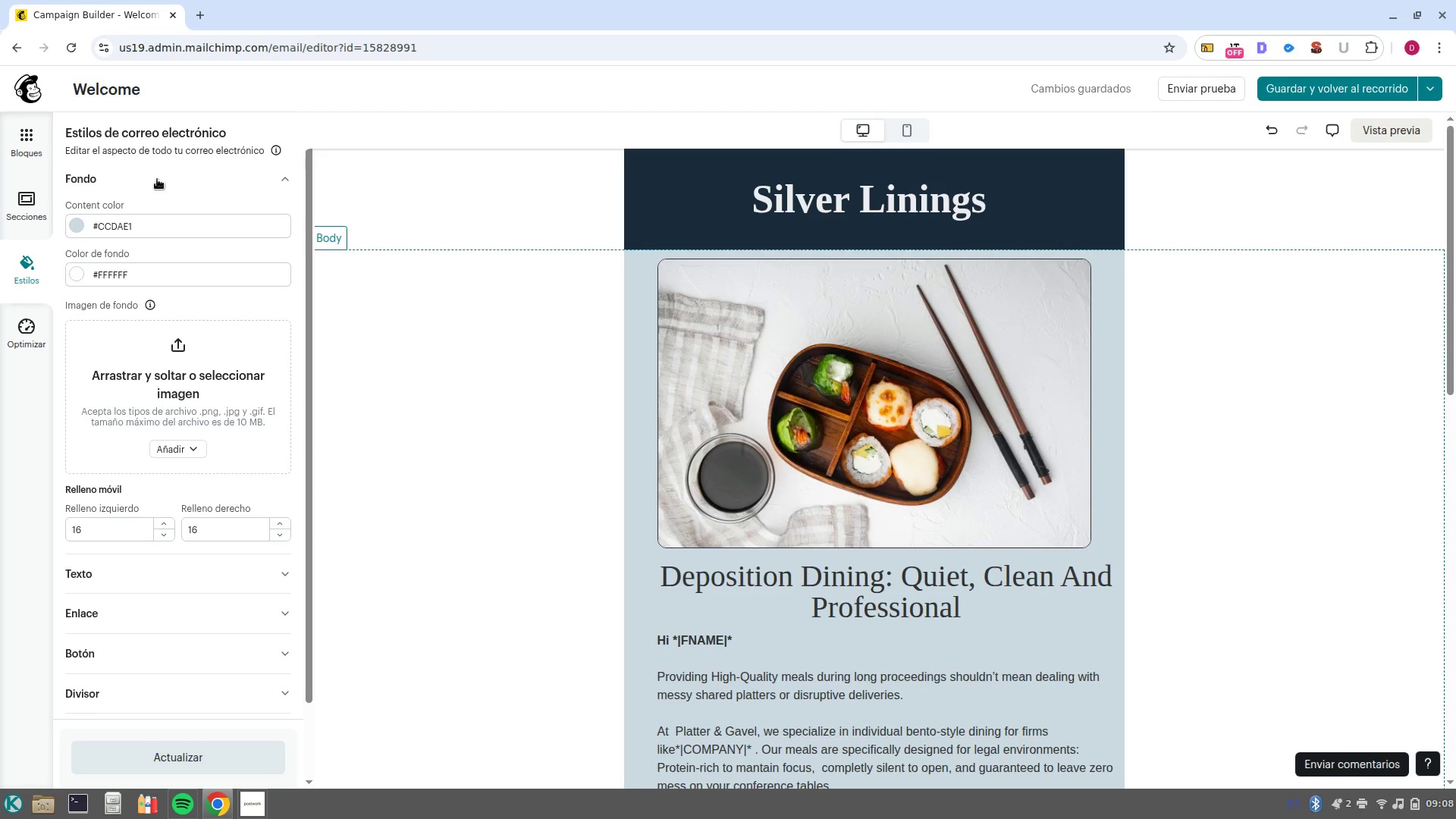 
wait(11.31)
 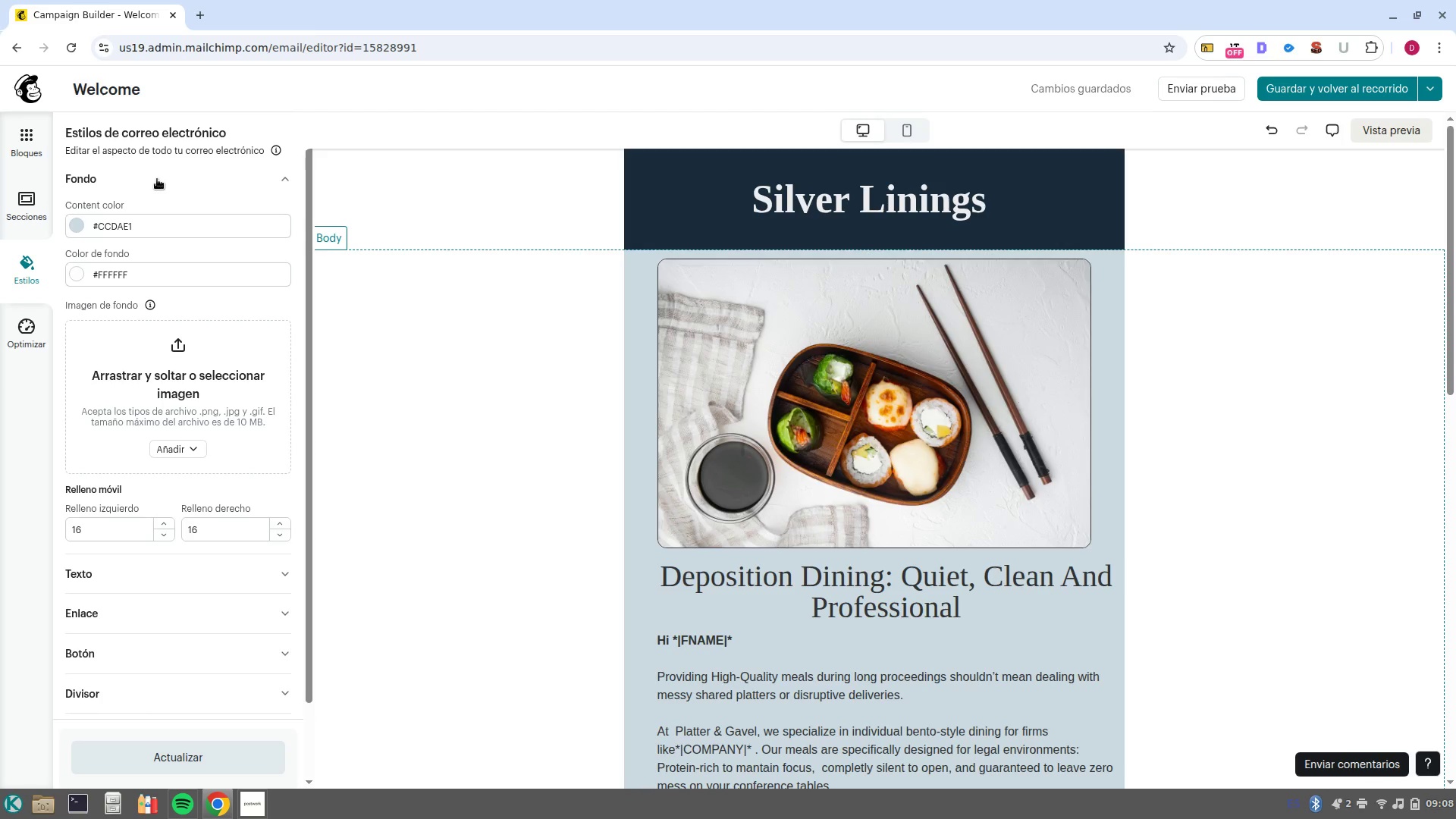 
hold_key(key=VolumeDown, duration=0.81)
 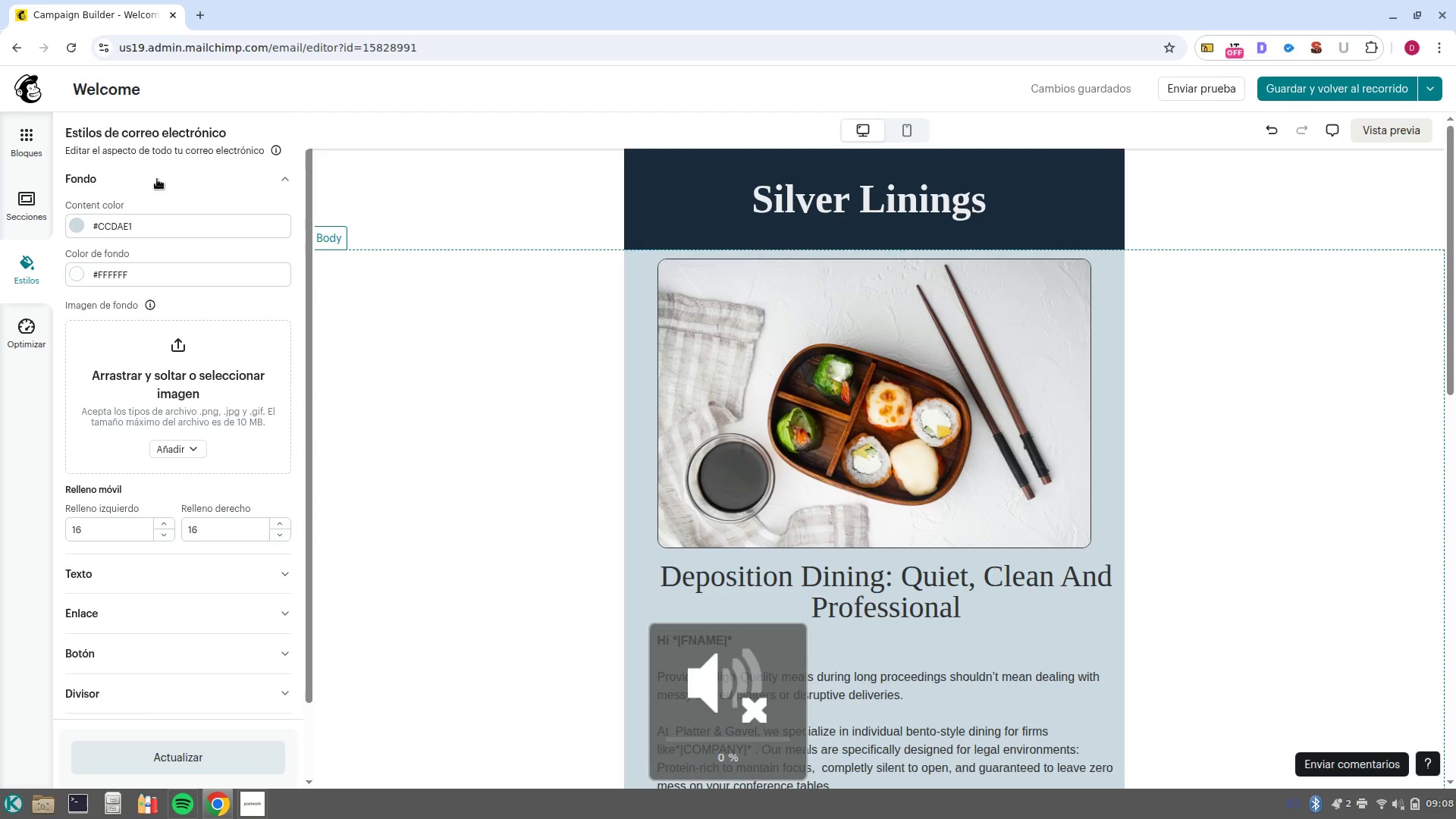 
key(VolumeUp)
 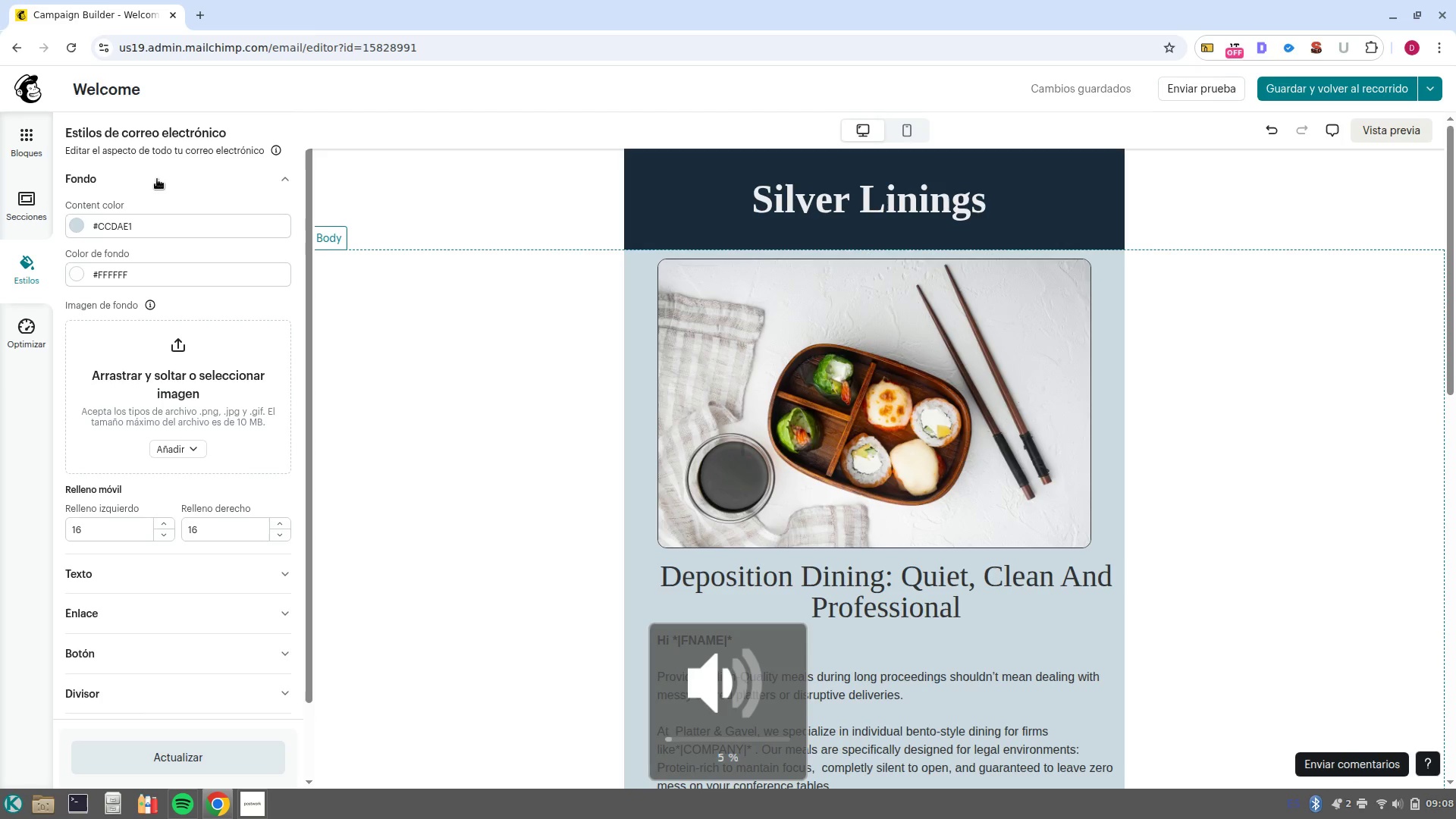 
key(VolumeUp)
 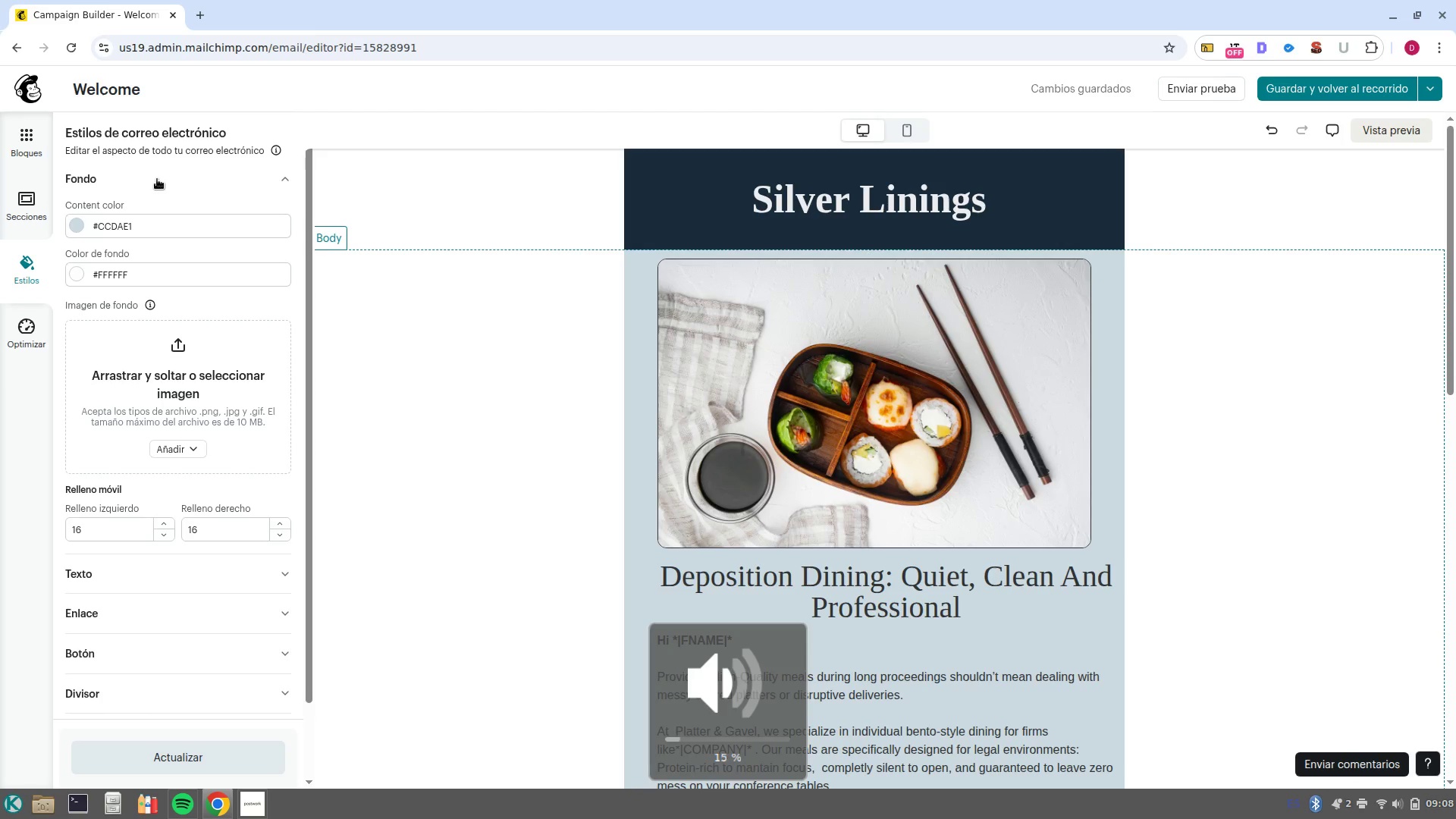 
key(VolumeUp)
 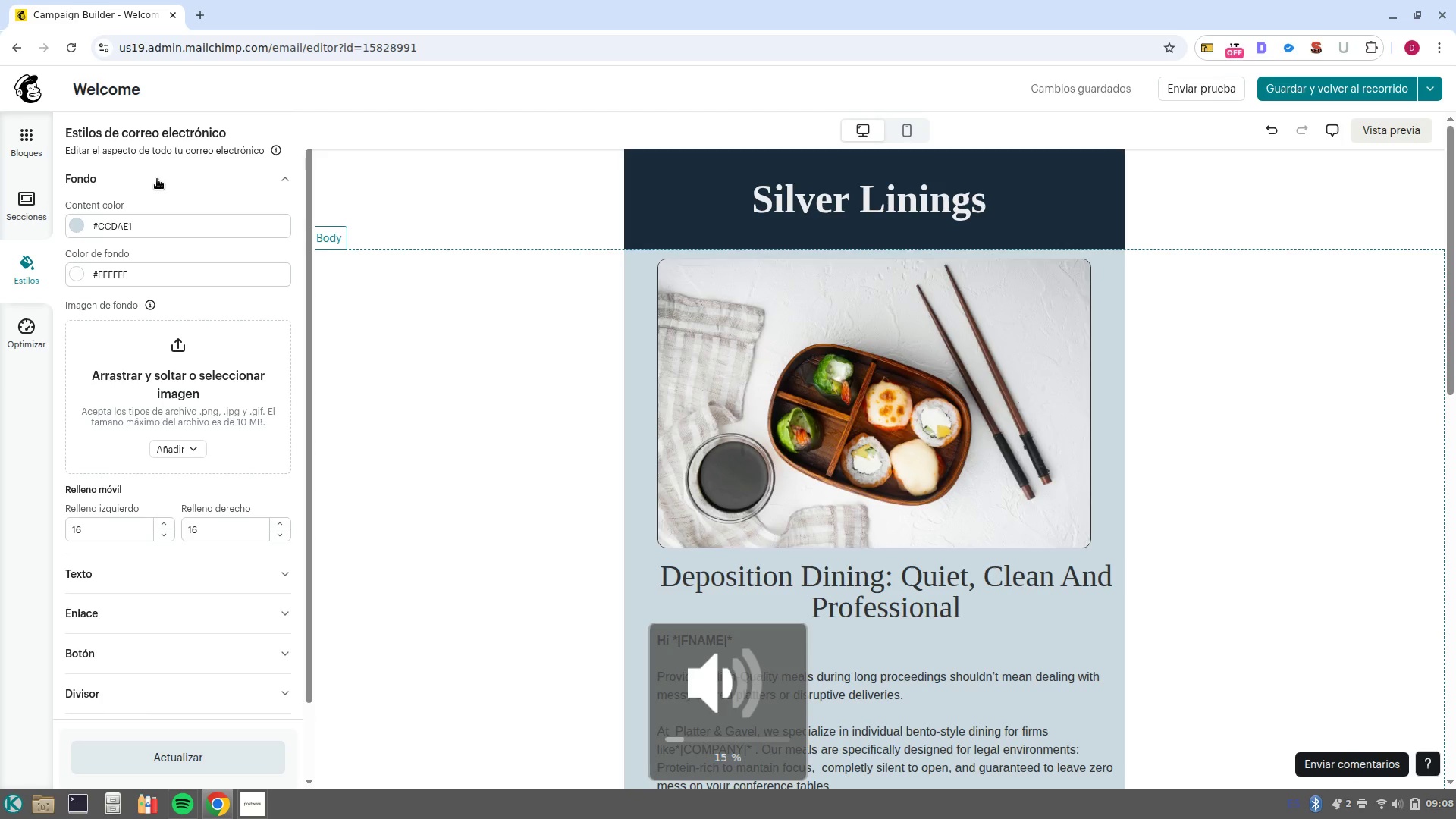 
key(VolumeUp)
 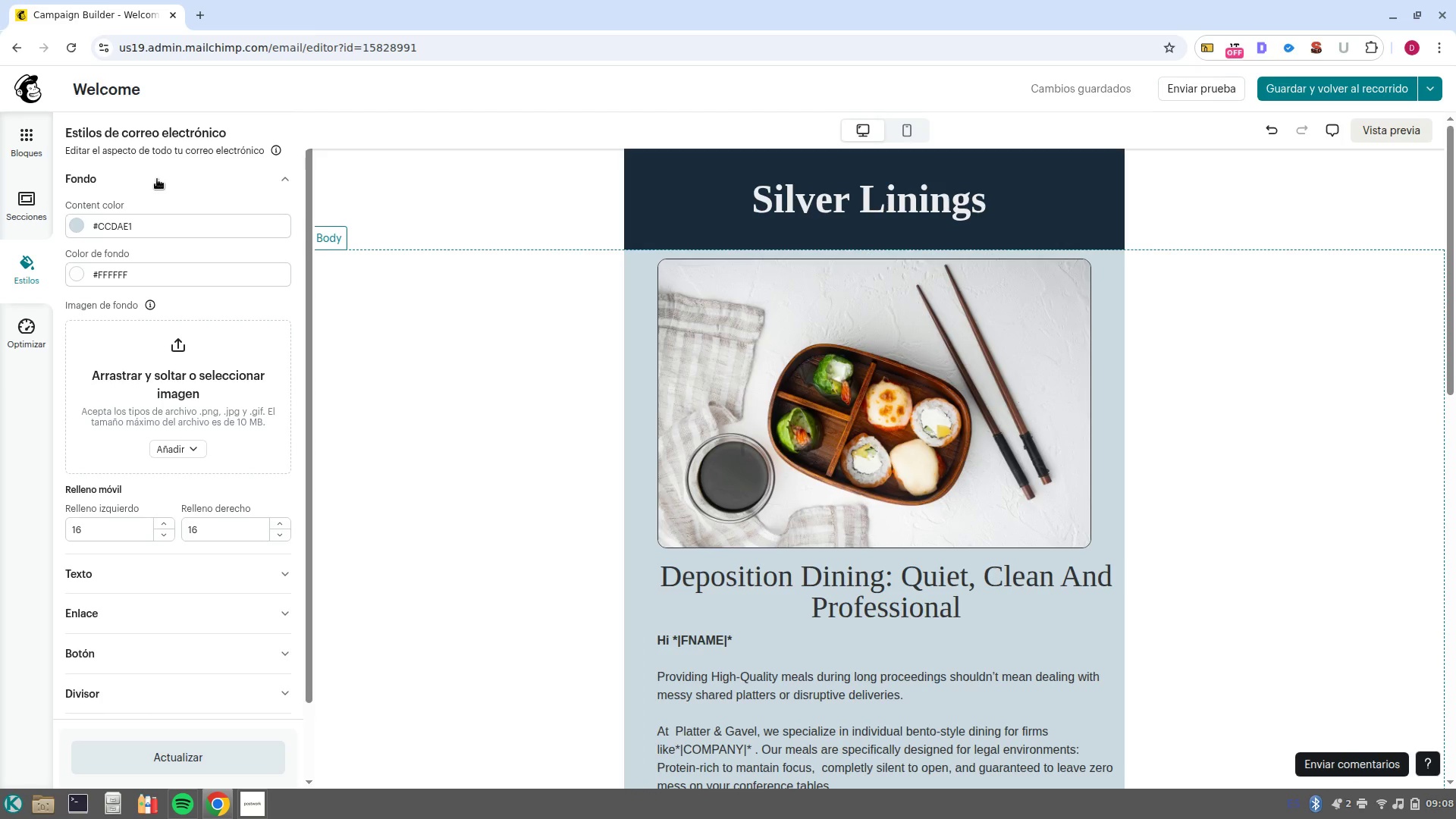 
wait(10.55)
 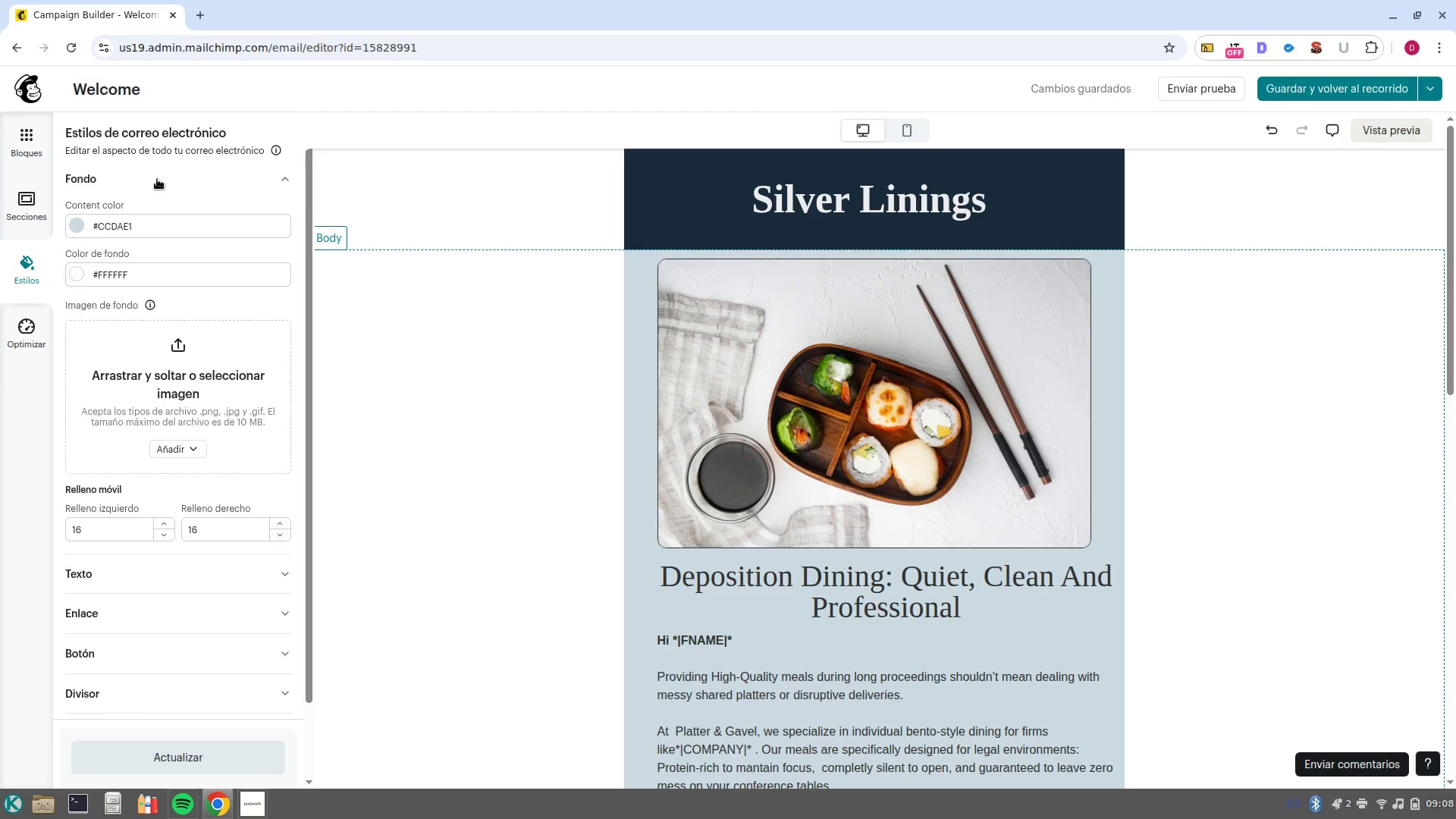 
key(VolumeUp)
 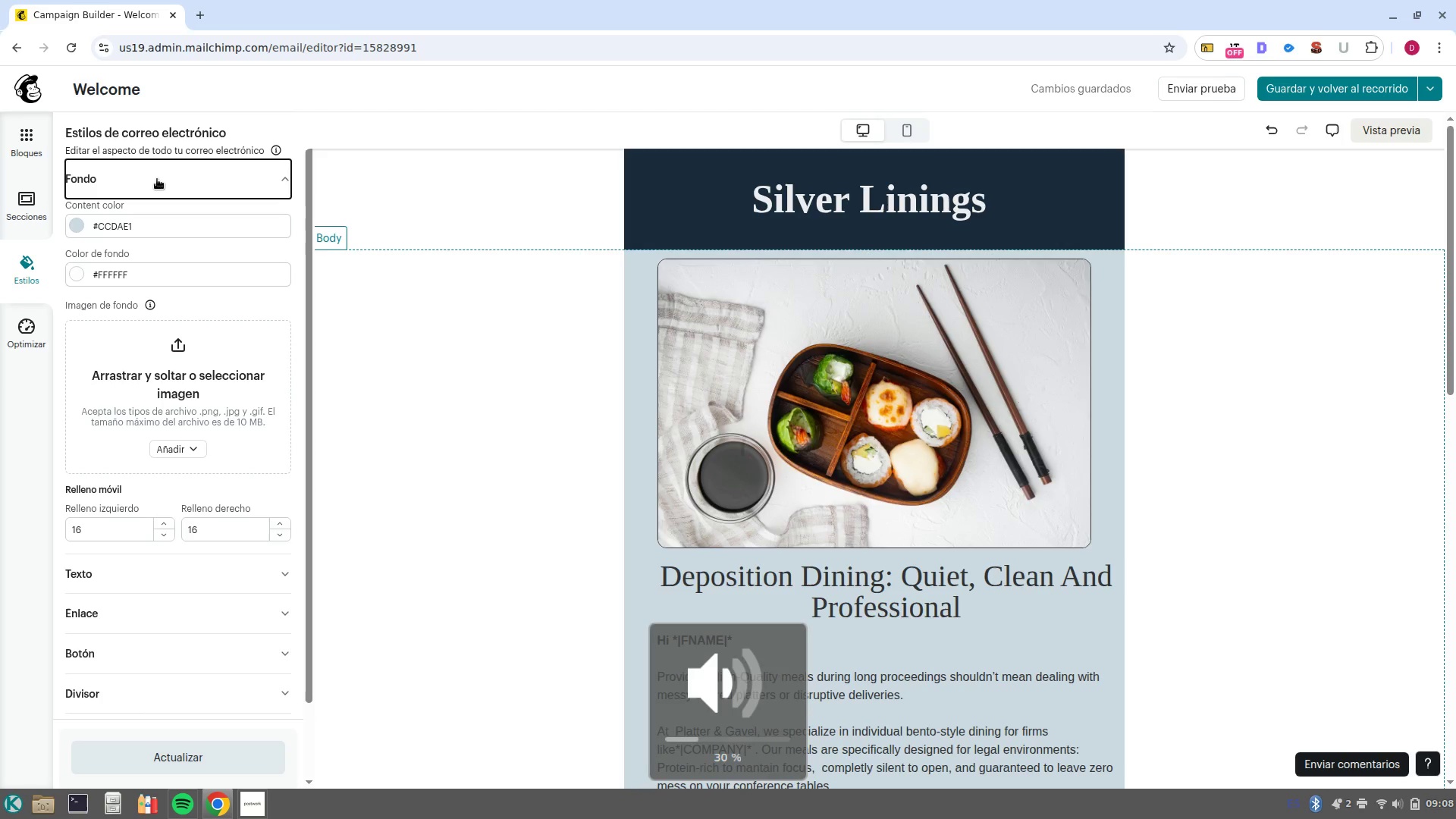 
key(VolumeUp)
 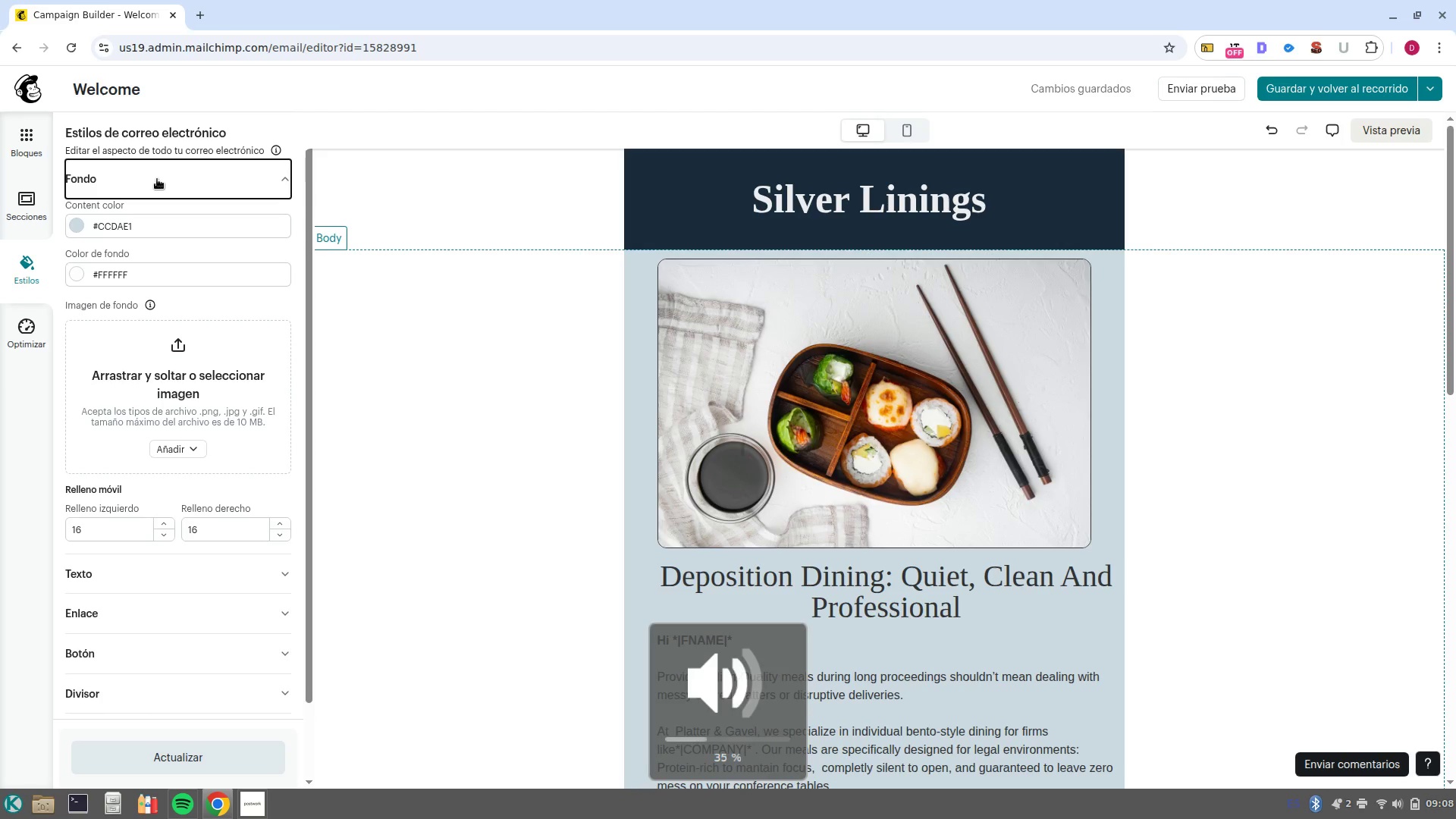 
key(VolumeUp)
 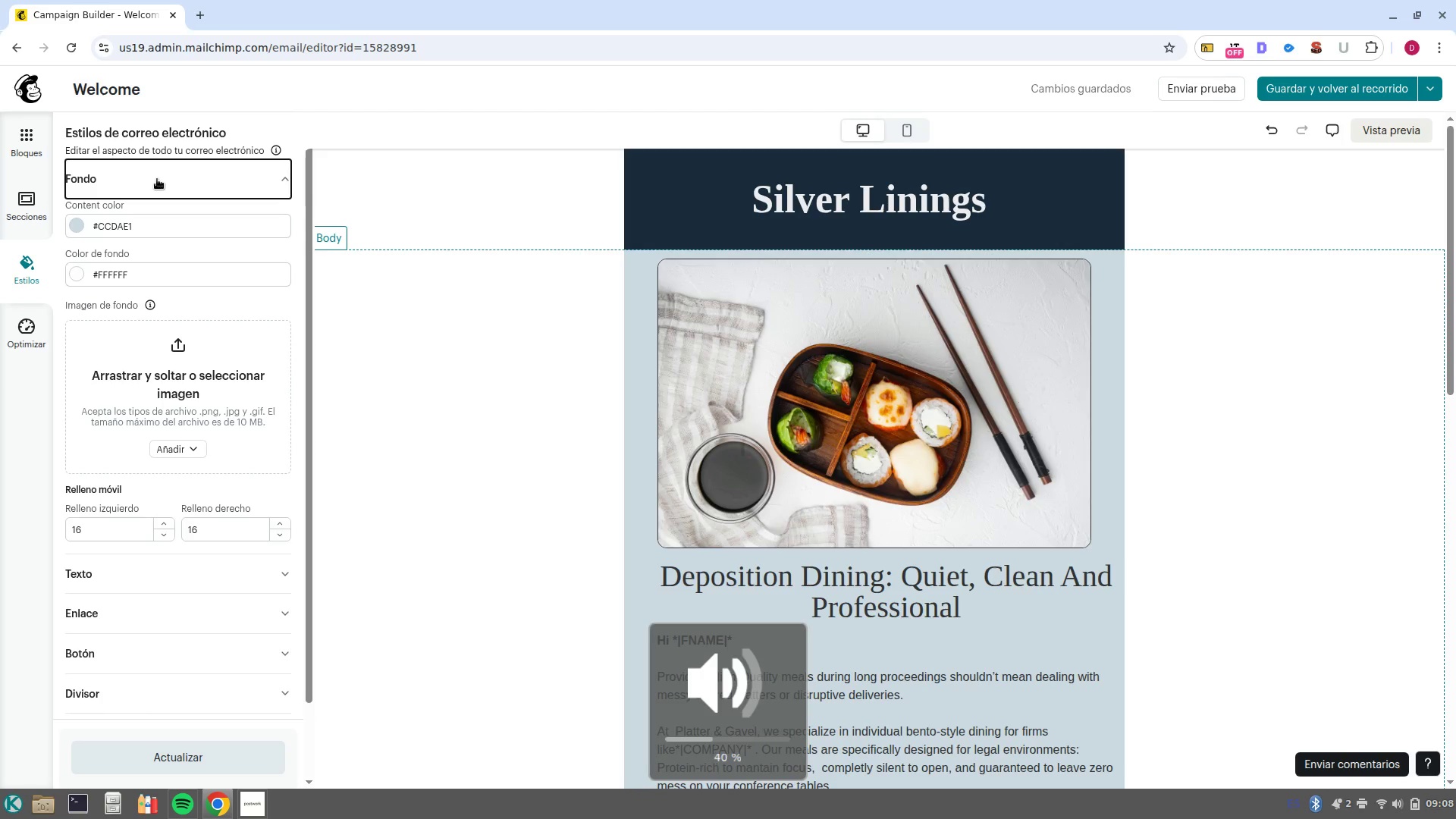 
key(VolumeUp)
 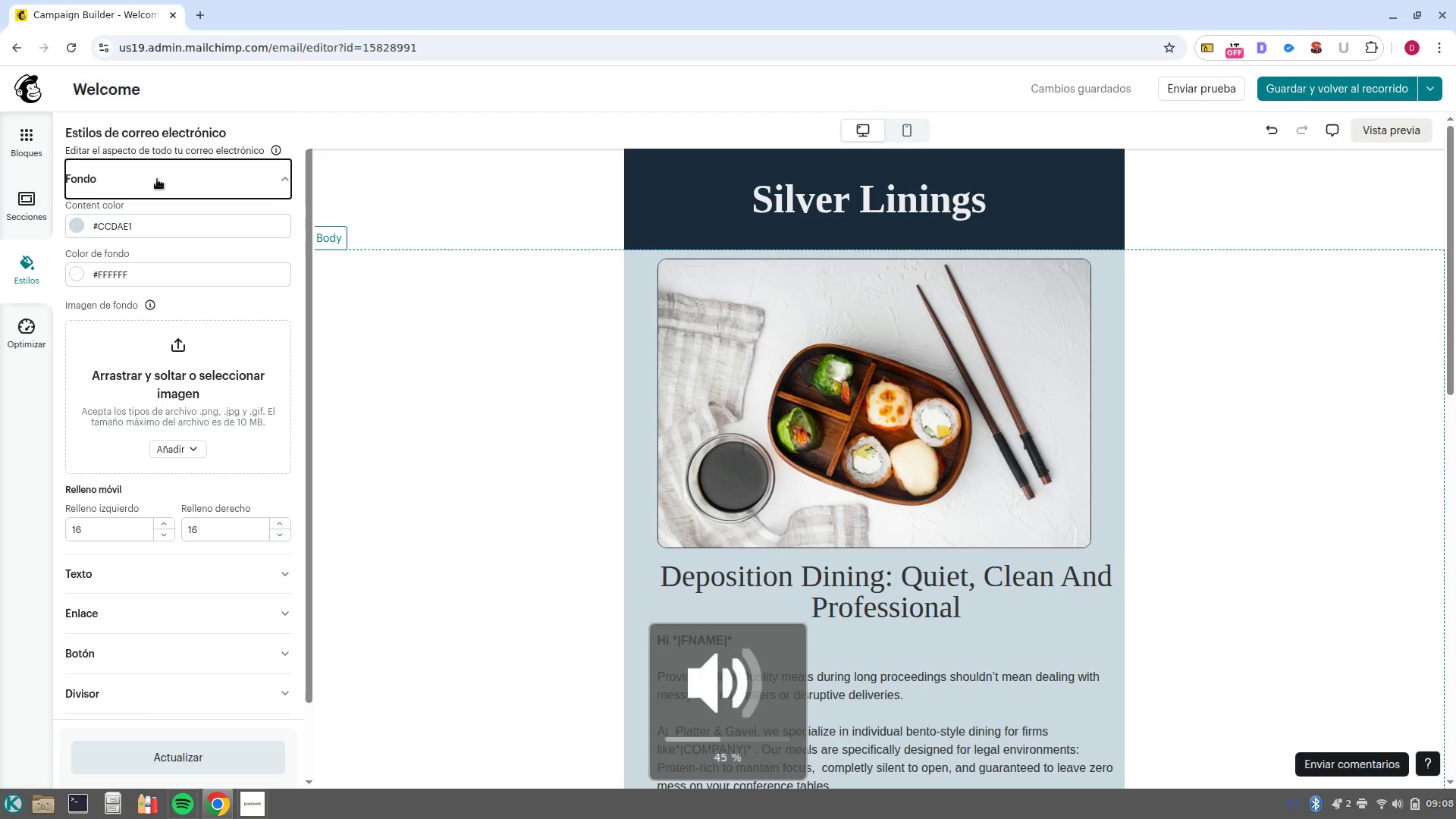 
key(VolumeUp)
 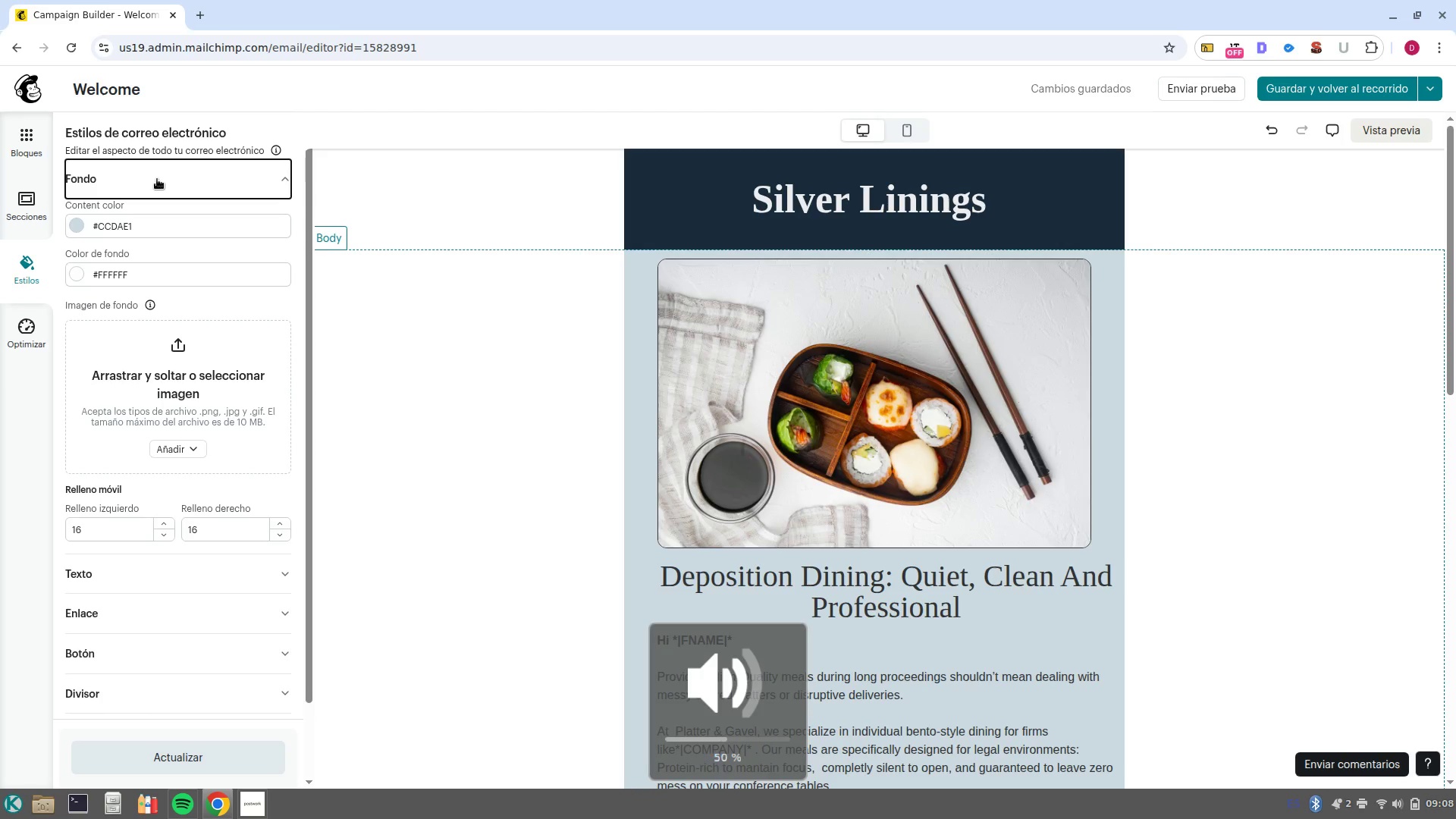 
key(VolumeUp)
 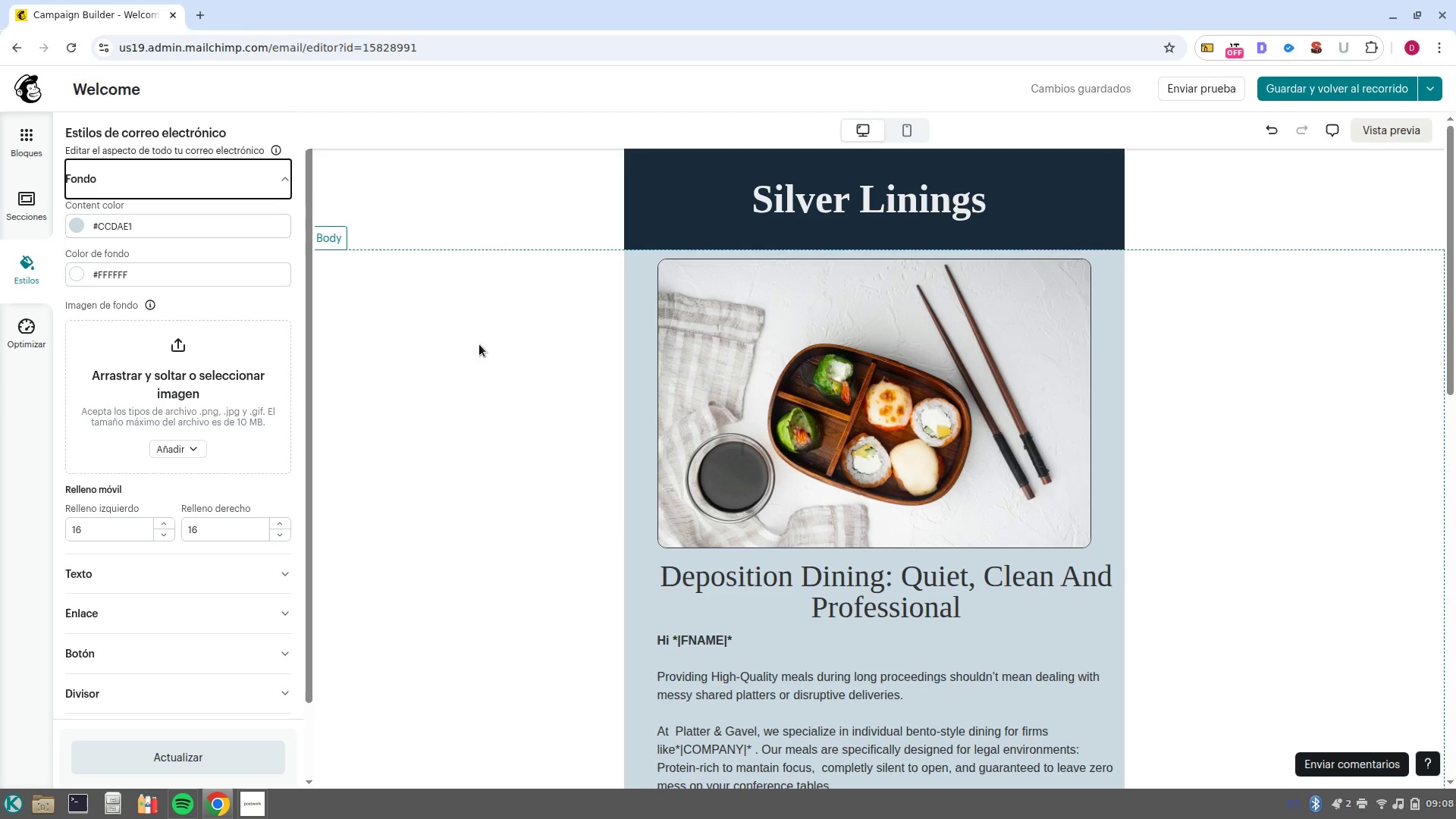 
wait(11.88)
 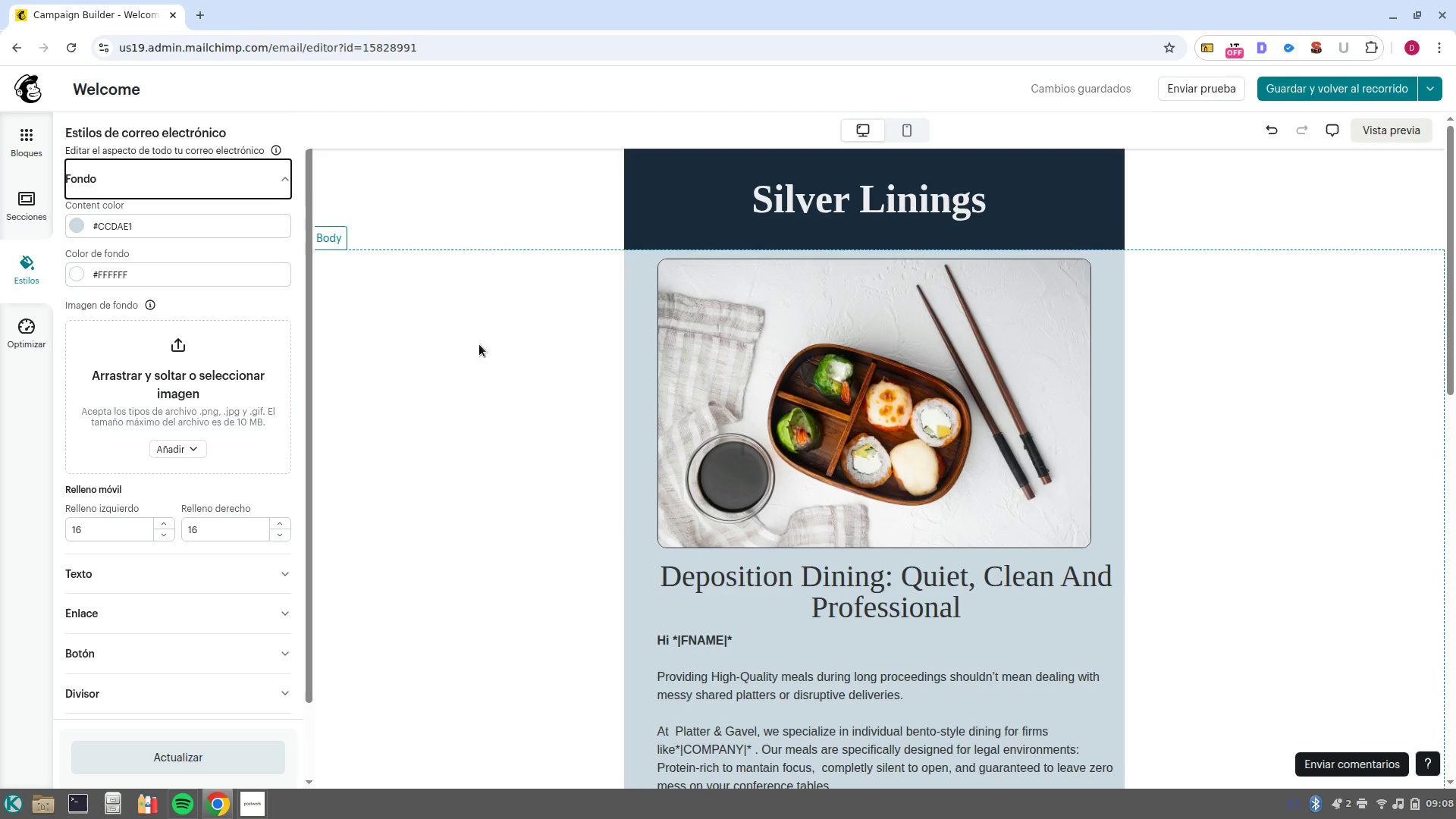 
left_click([157, 276])
 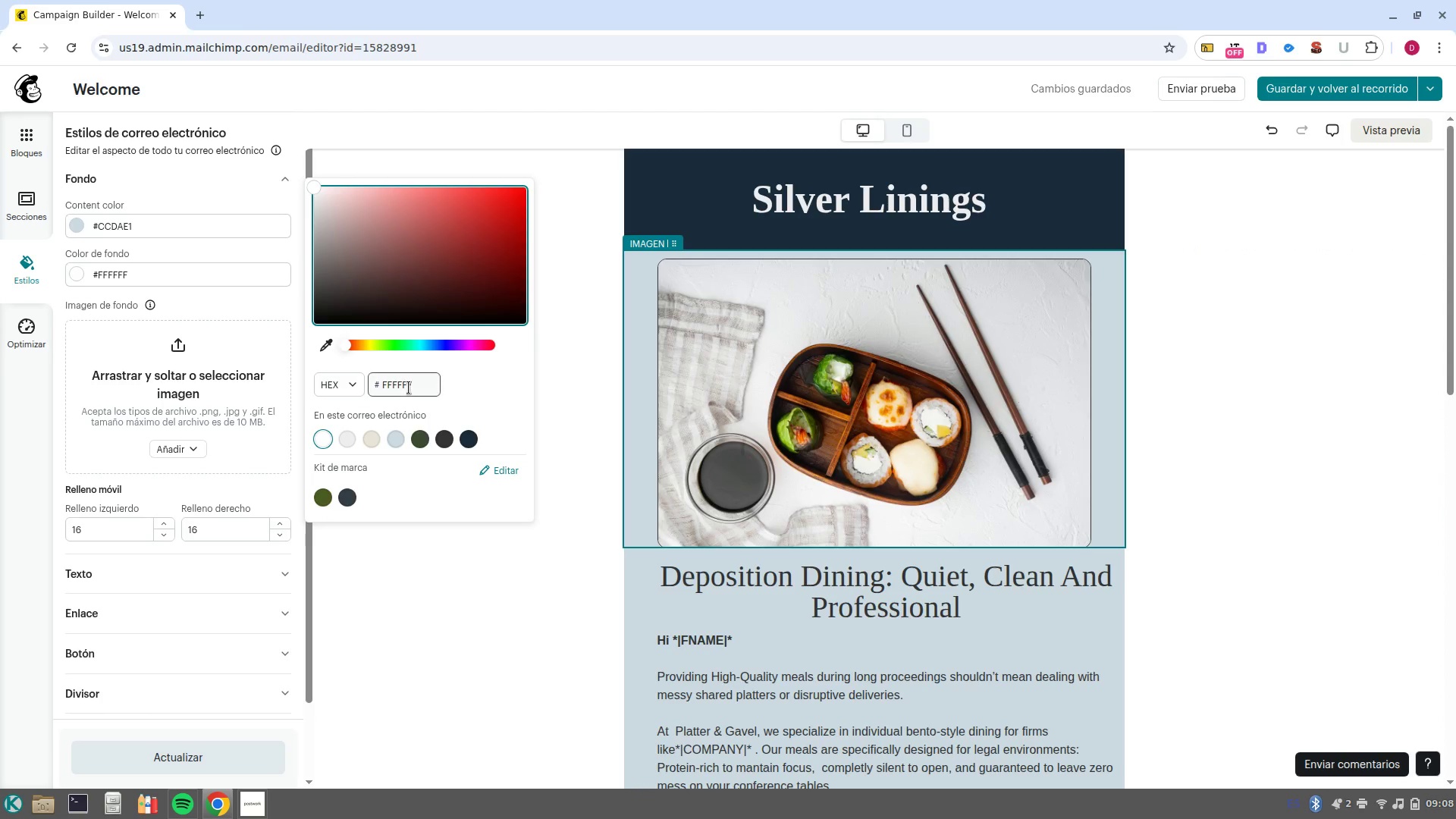 
double_click([409, 388])
 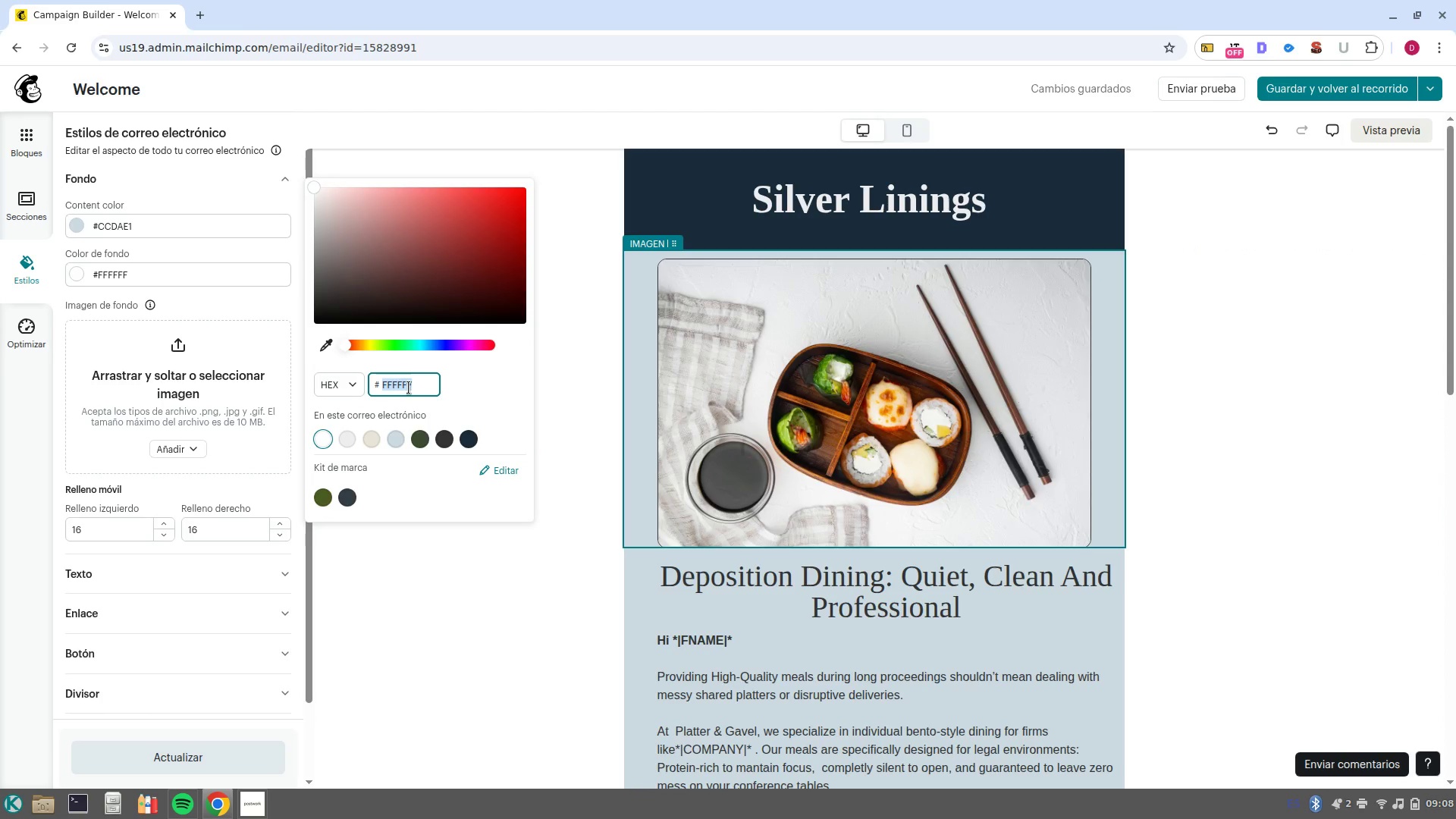 
type(fffdf9)
key(NumpadEnter)
 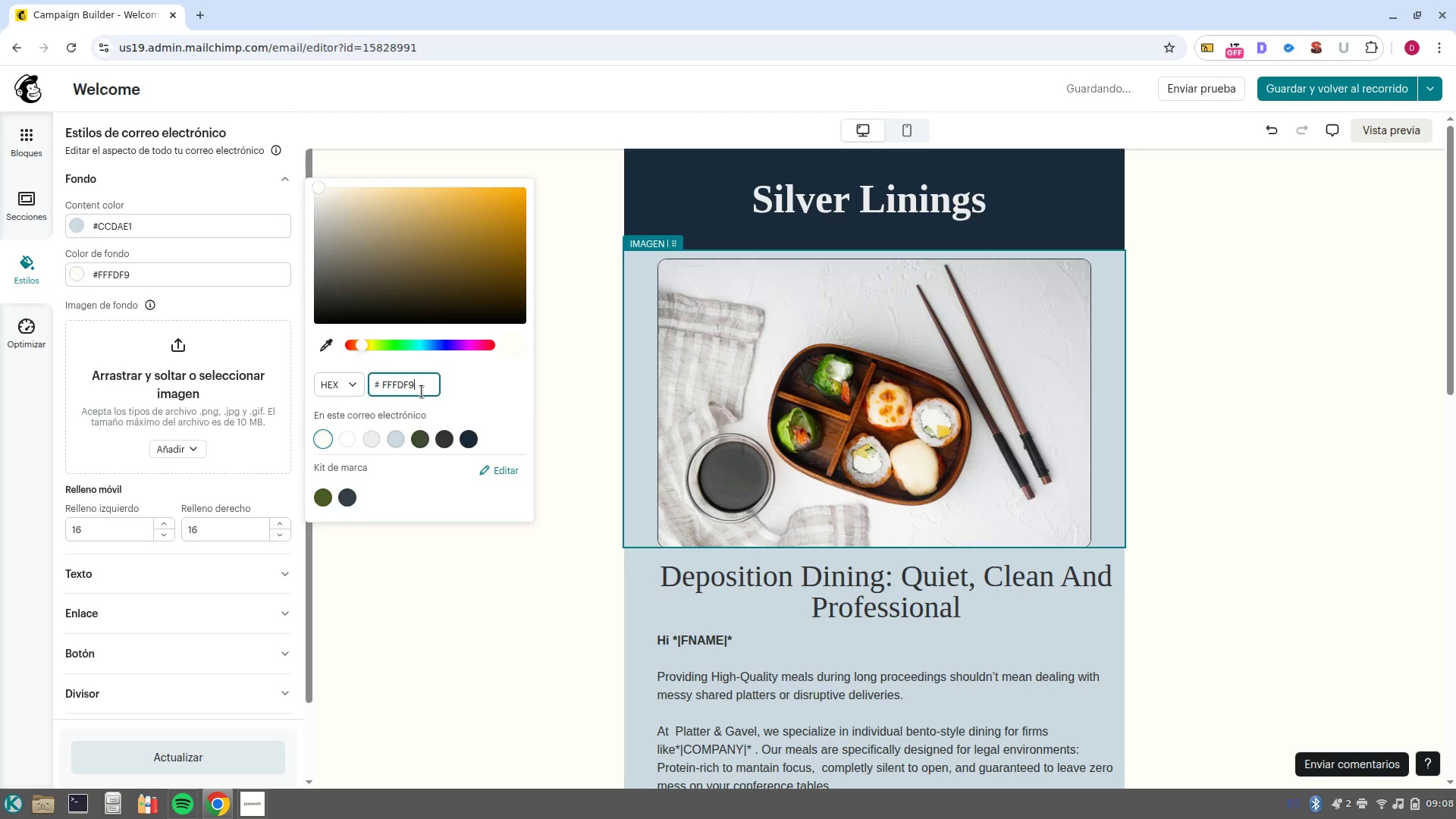 
left_click([590, 382])
 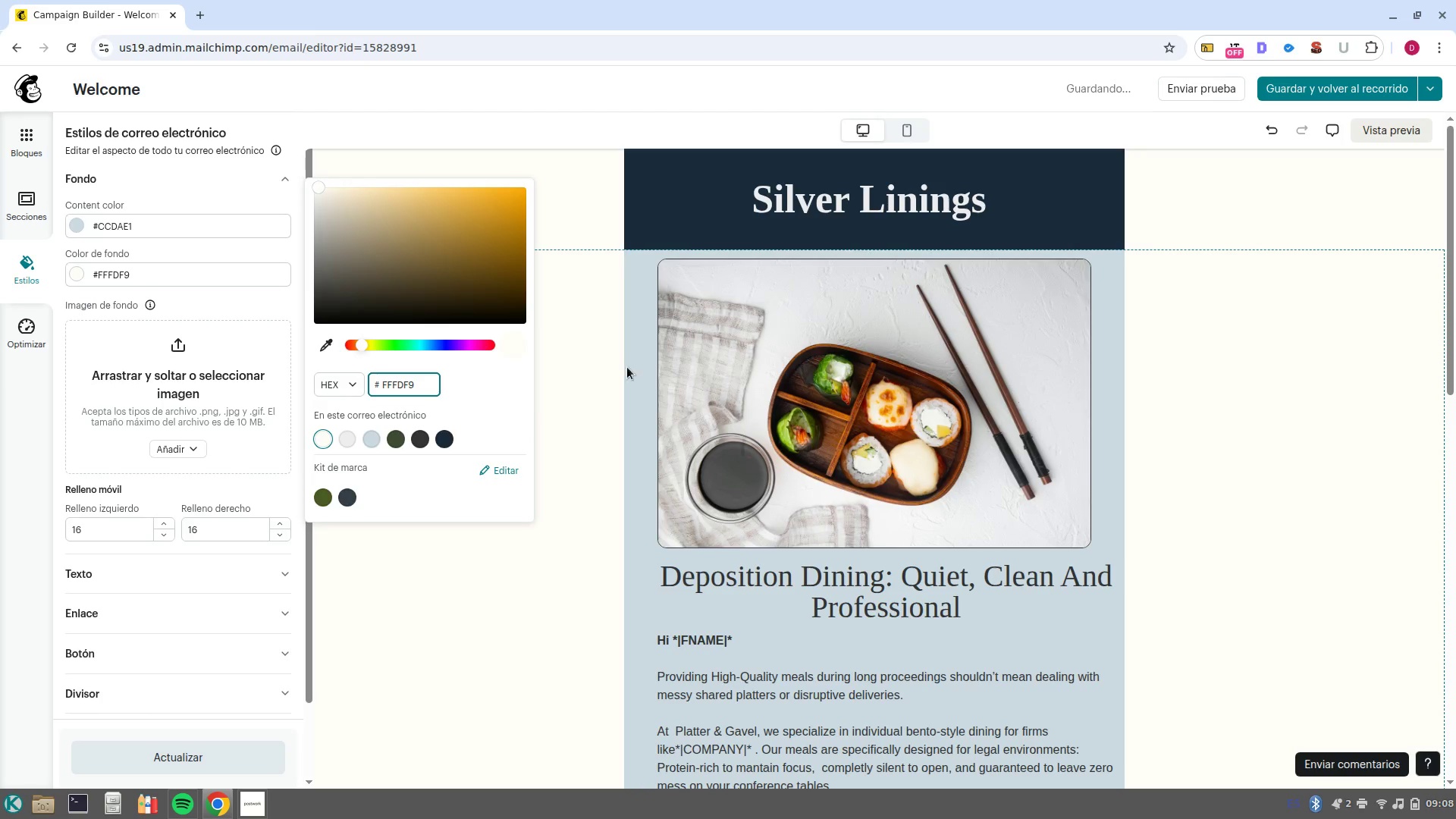 
left_click([614, 365])
 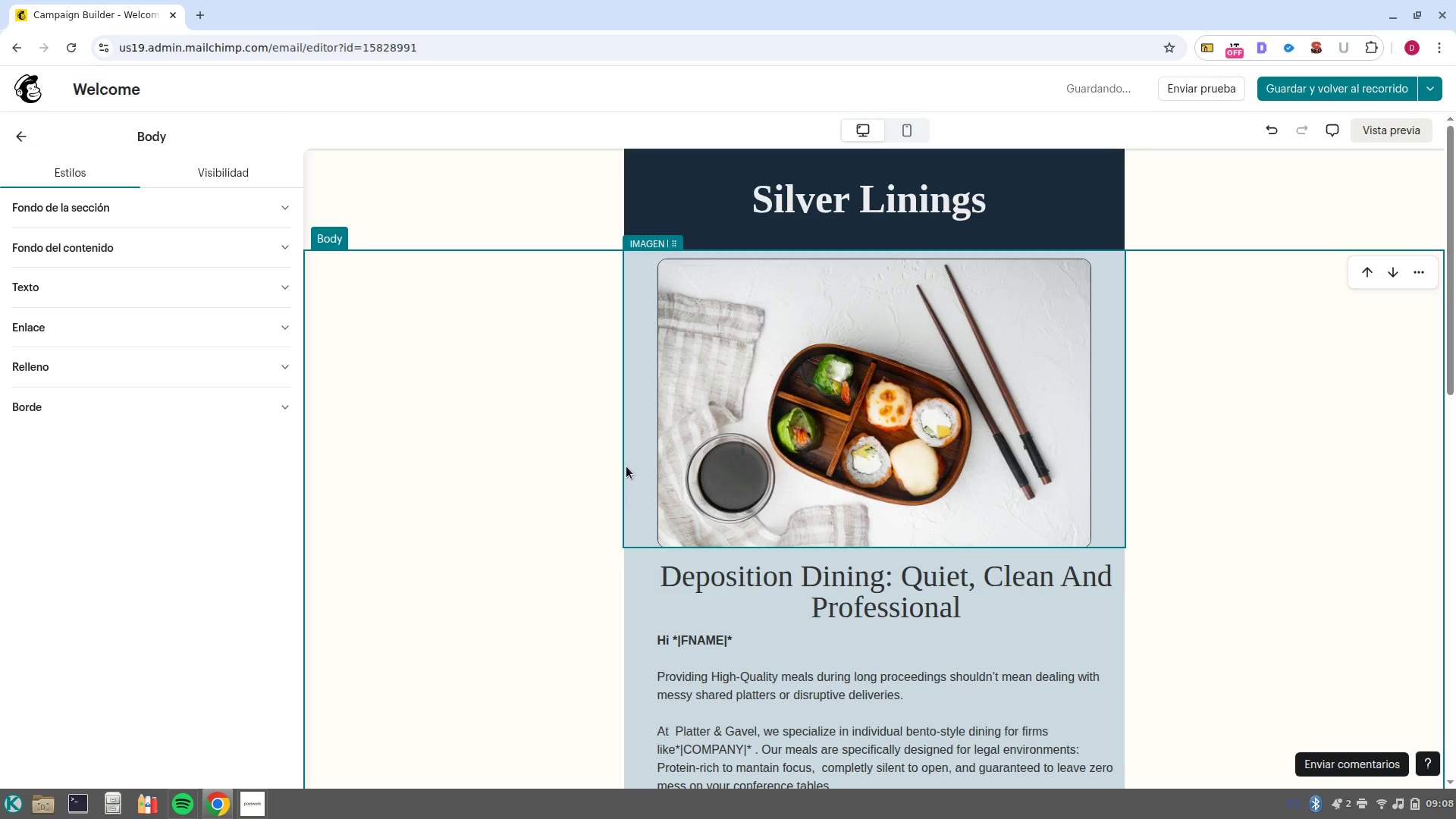 
wait(6.76)
 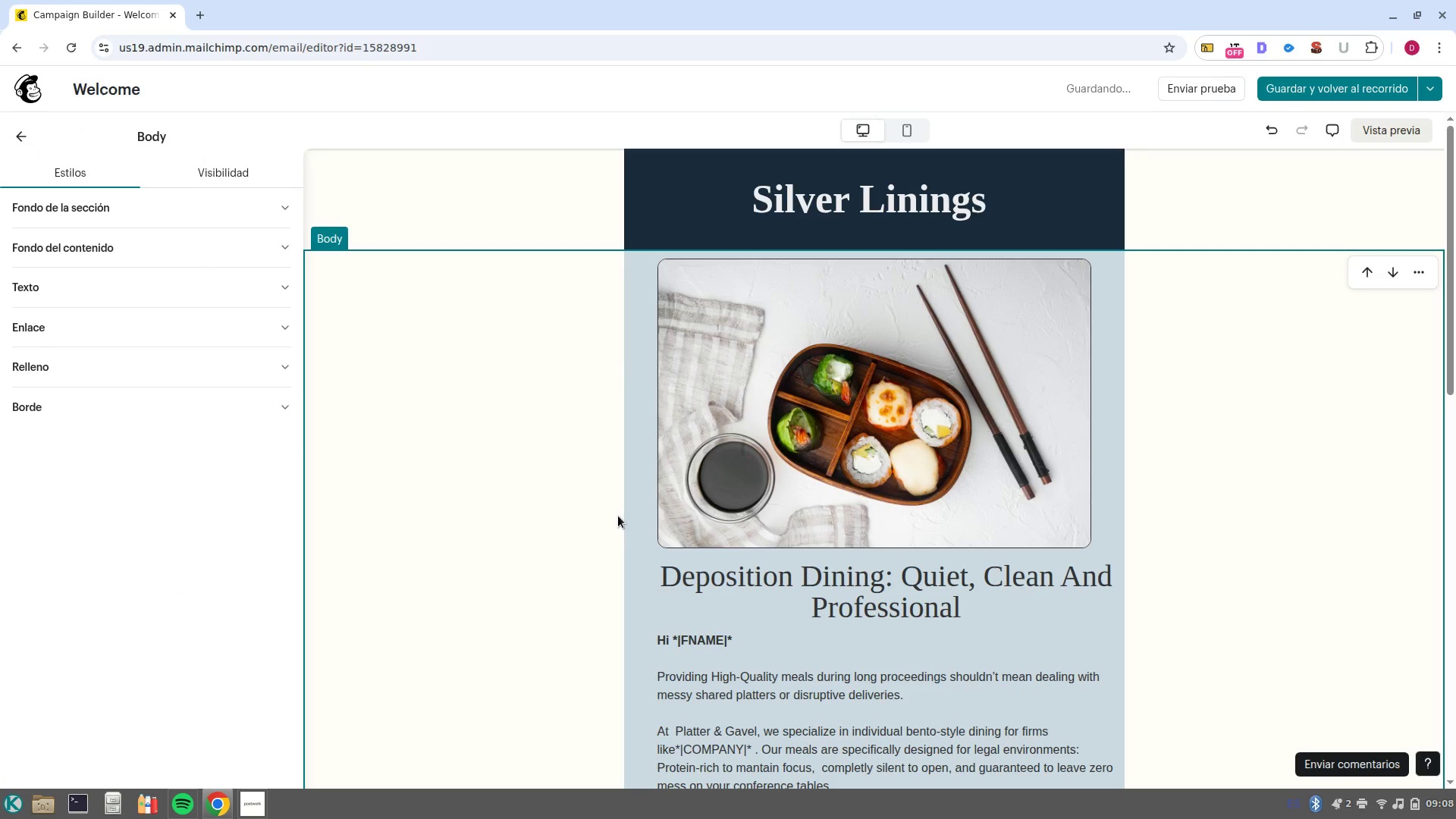 
left_click([642, 310])
 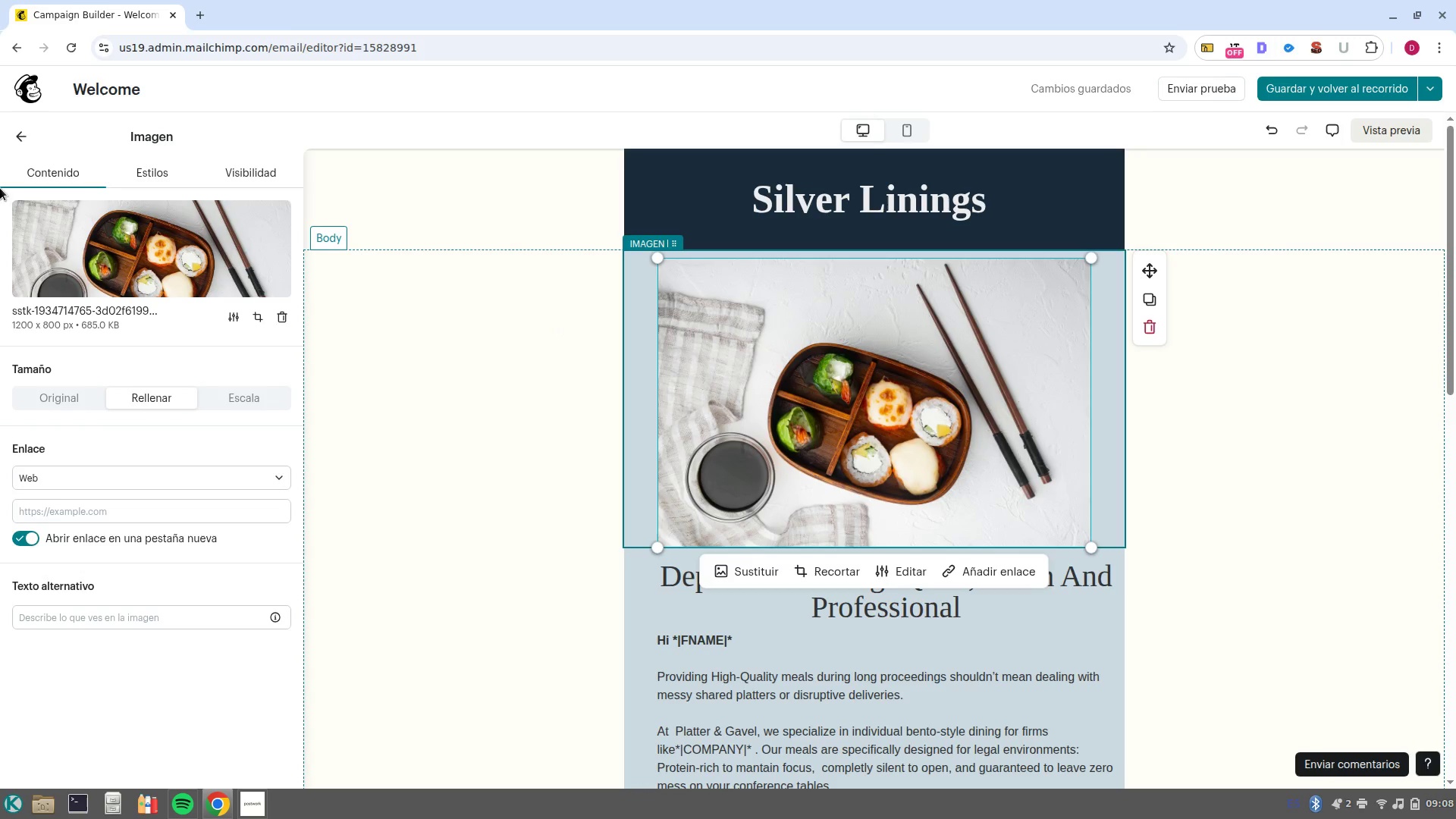 
left_click([14, 131])
 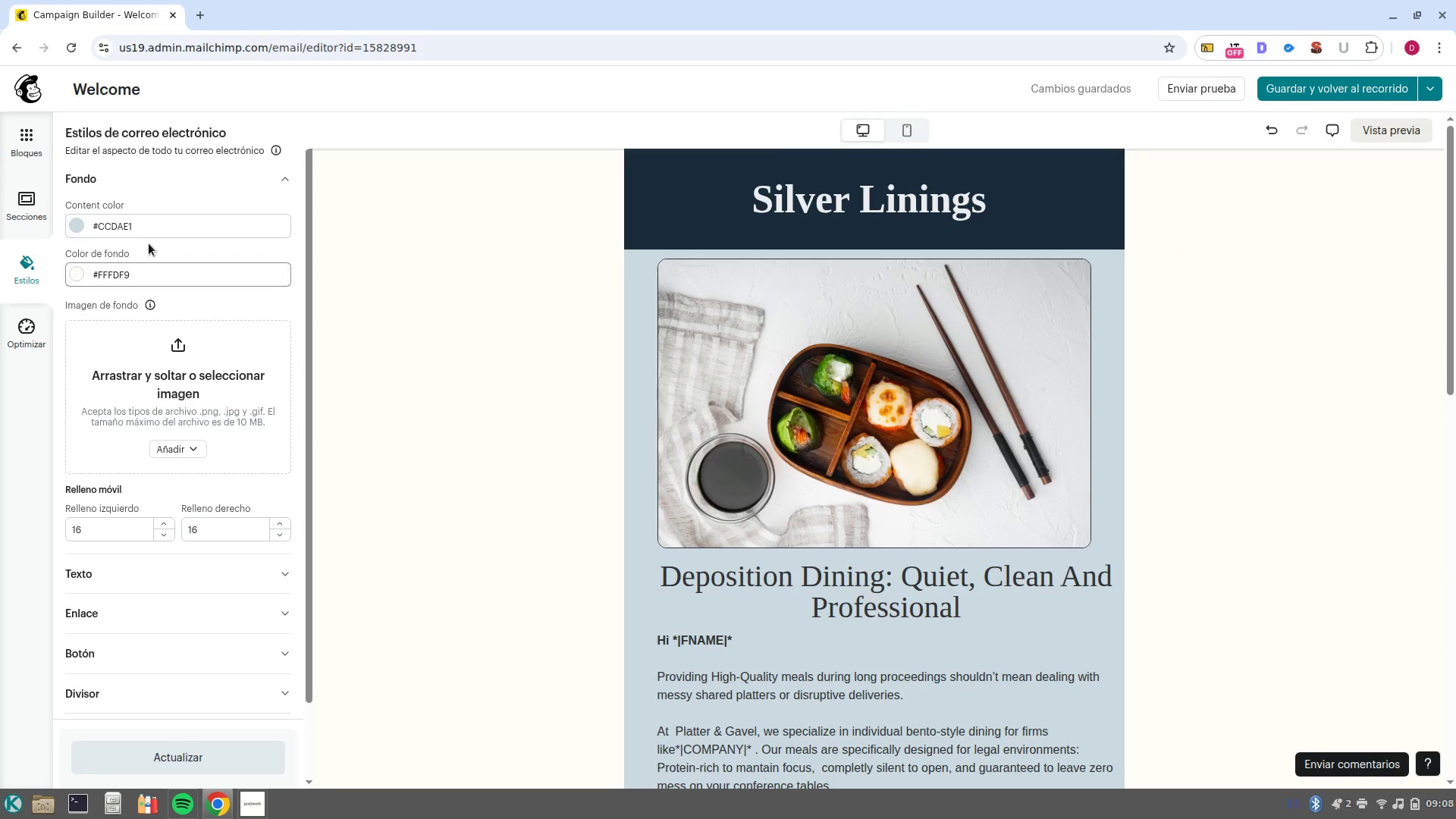 
left_click([155, 231])
 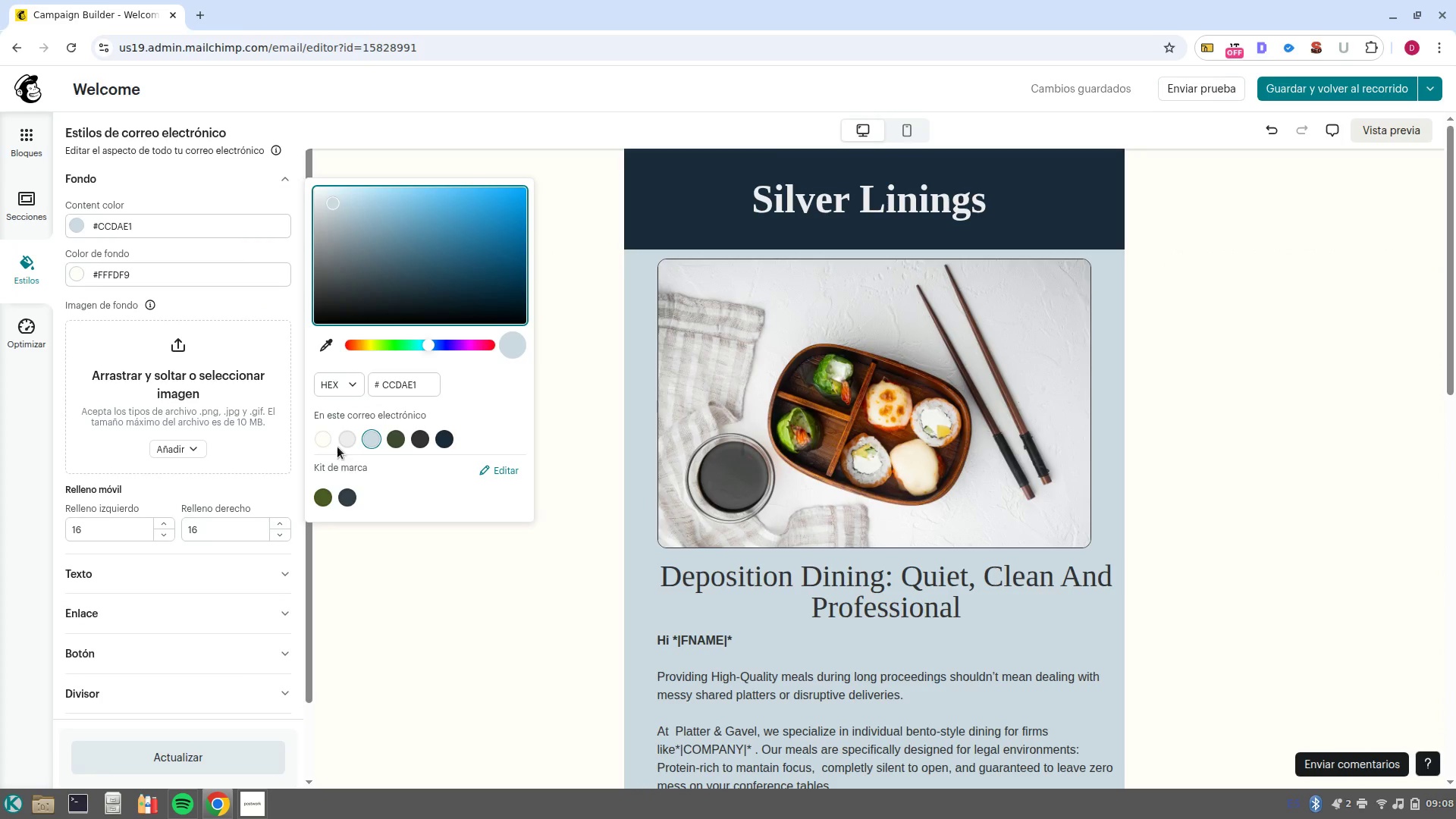 
left_click([327, 444])
 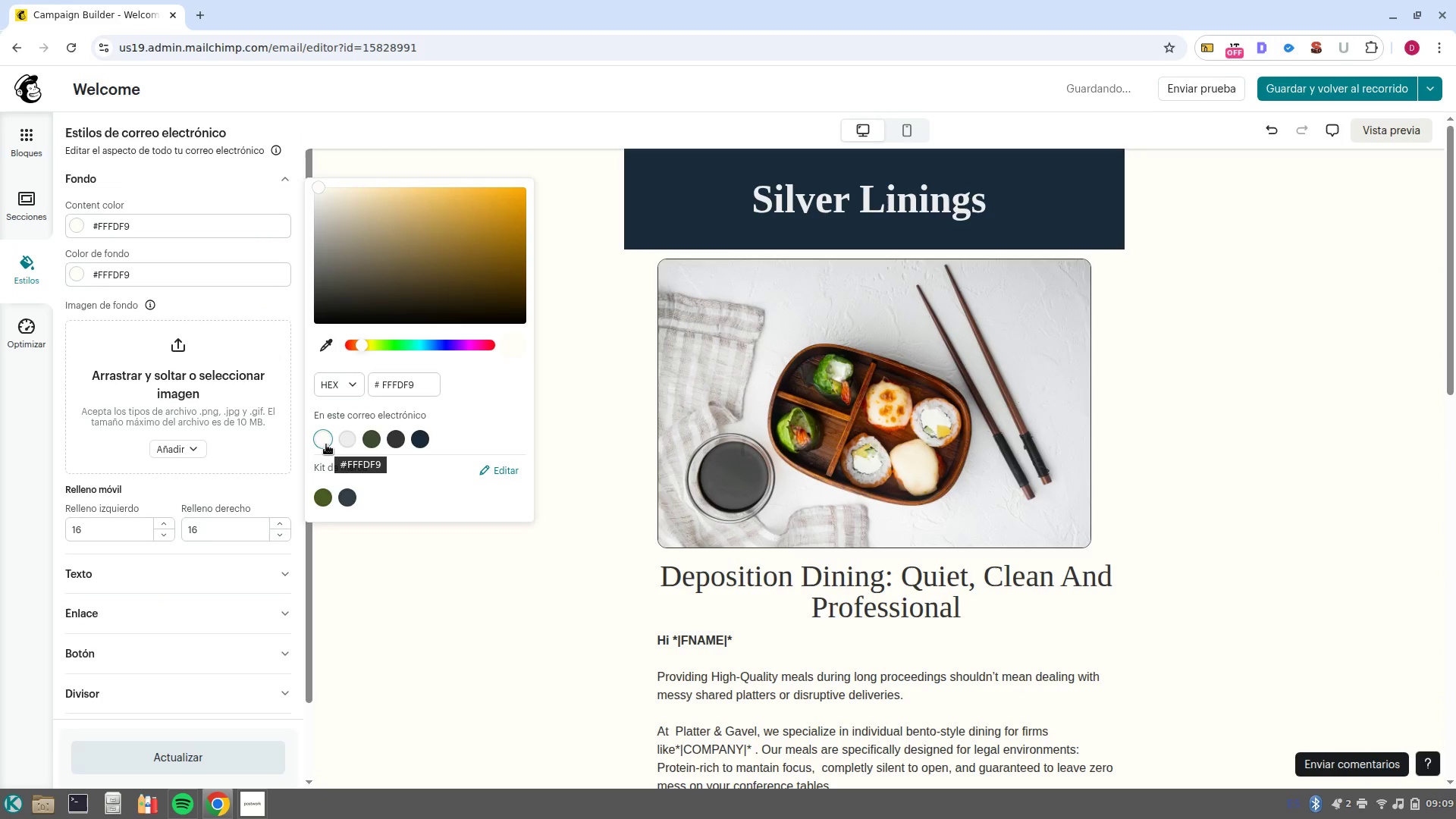 
scroll: coordinate [862, 548], scroll_direction: down, amount: 4.0
 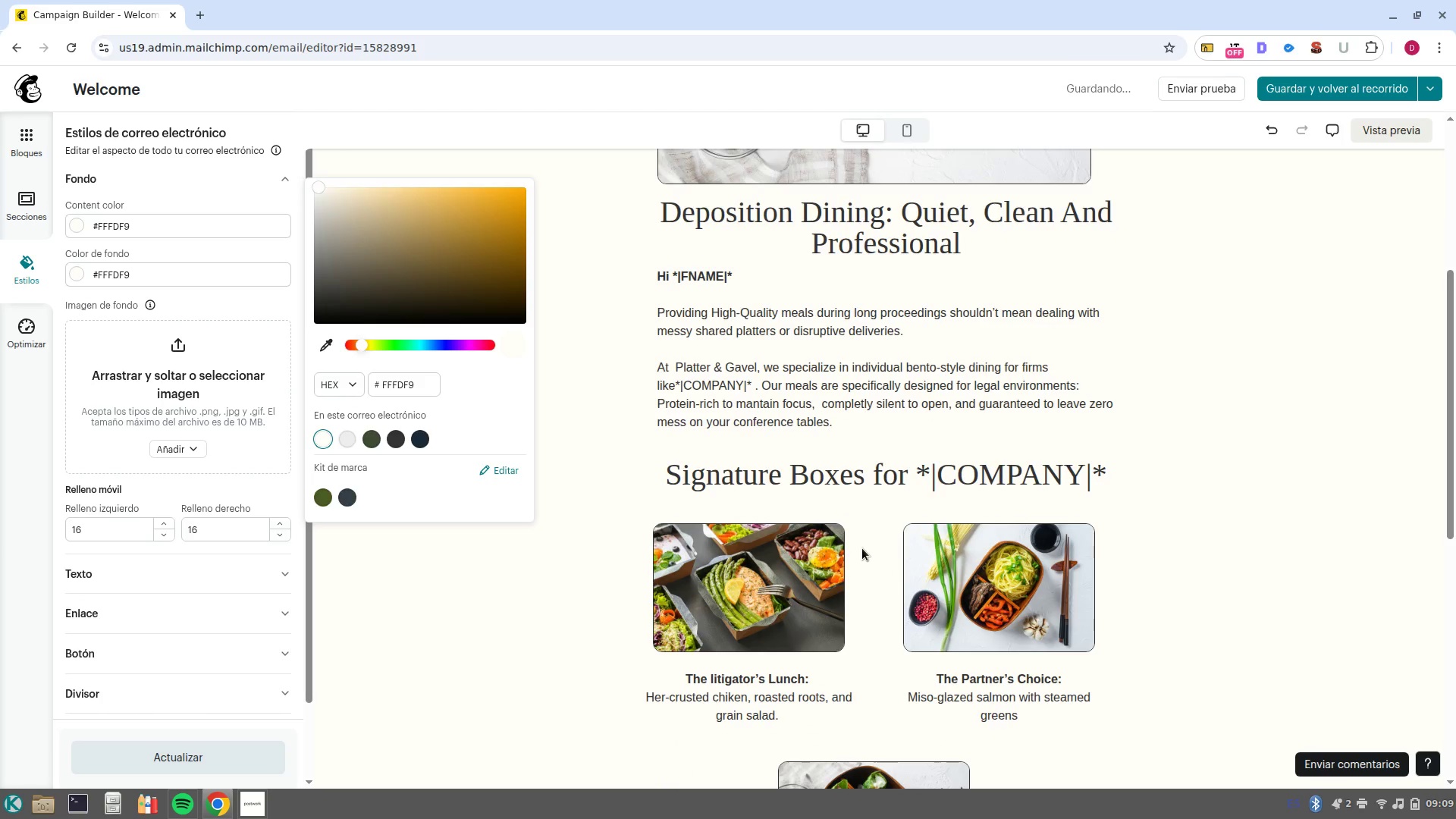 
scroll: coordinate [862, 548], scroll_direction: up, amount: 3.0
 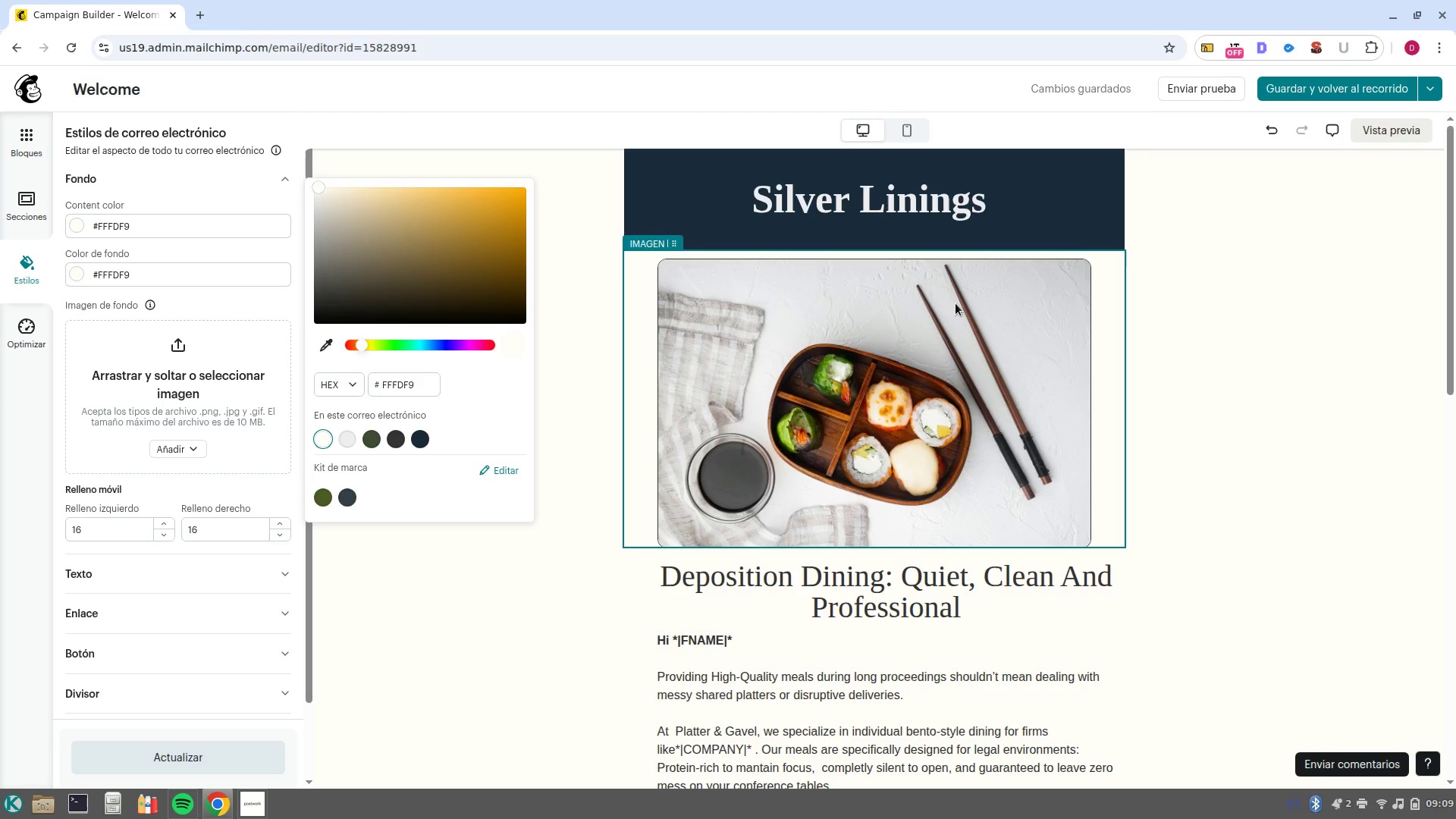 
left_click([1079, 213])
 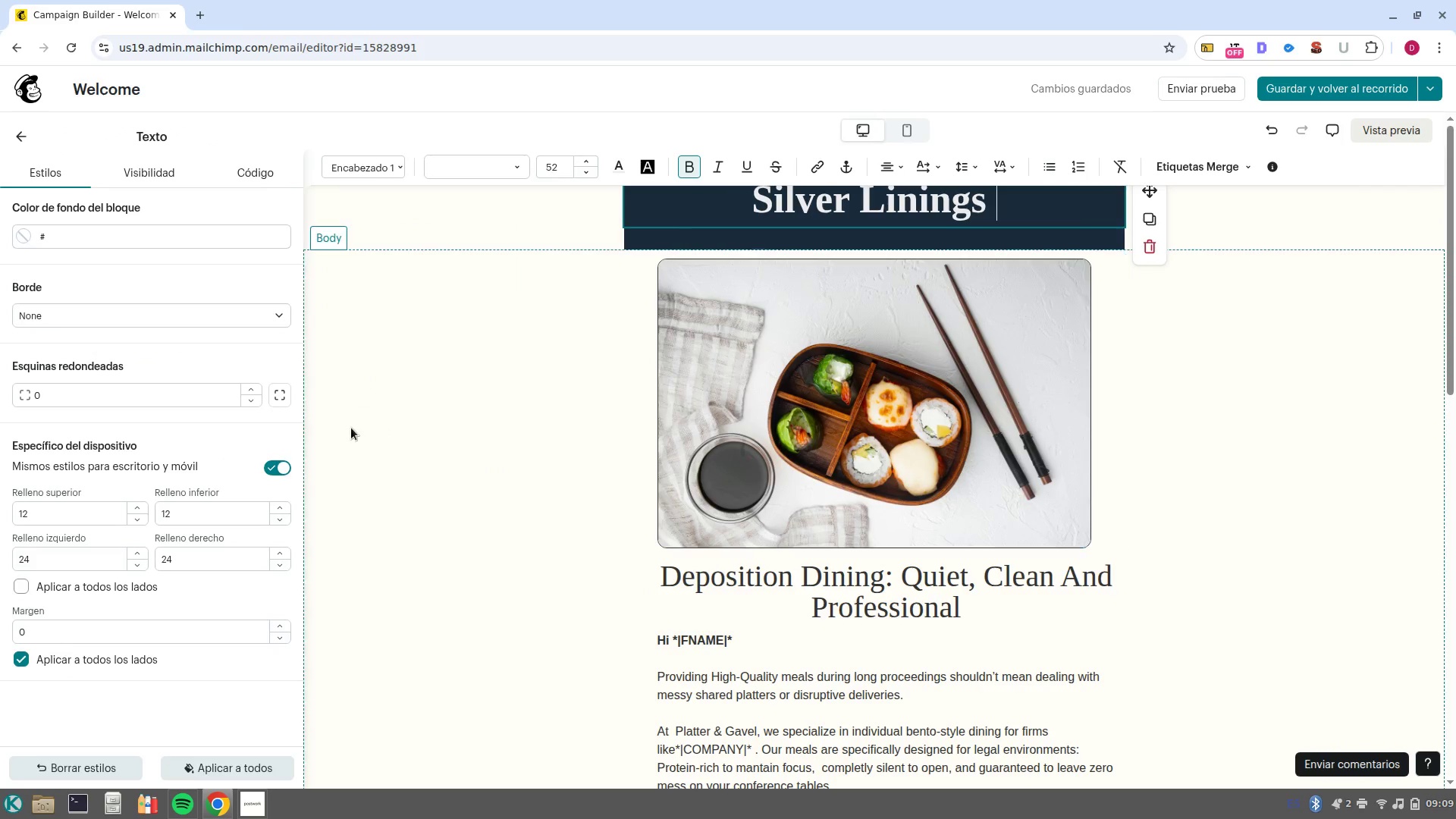 
left_click([278, 401])
 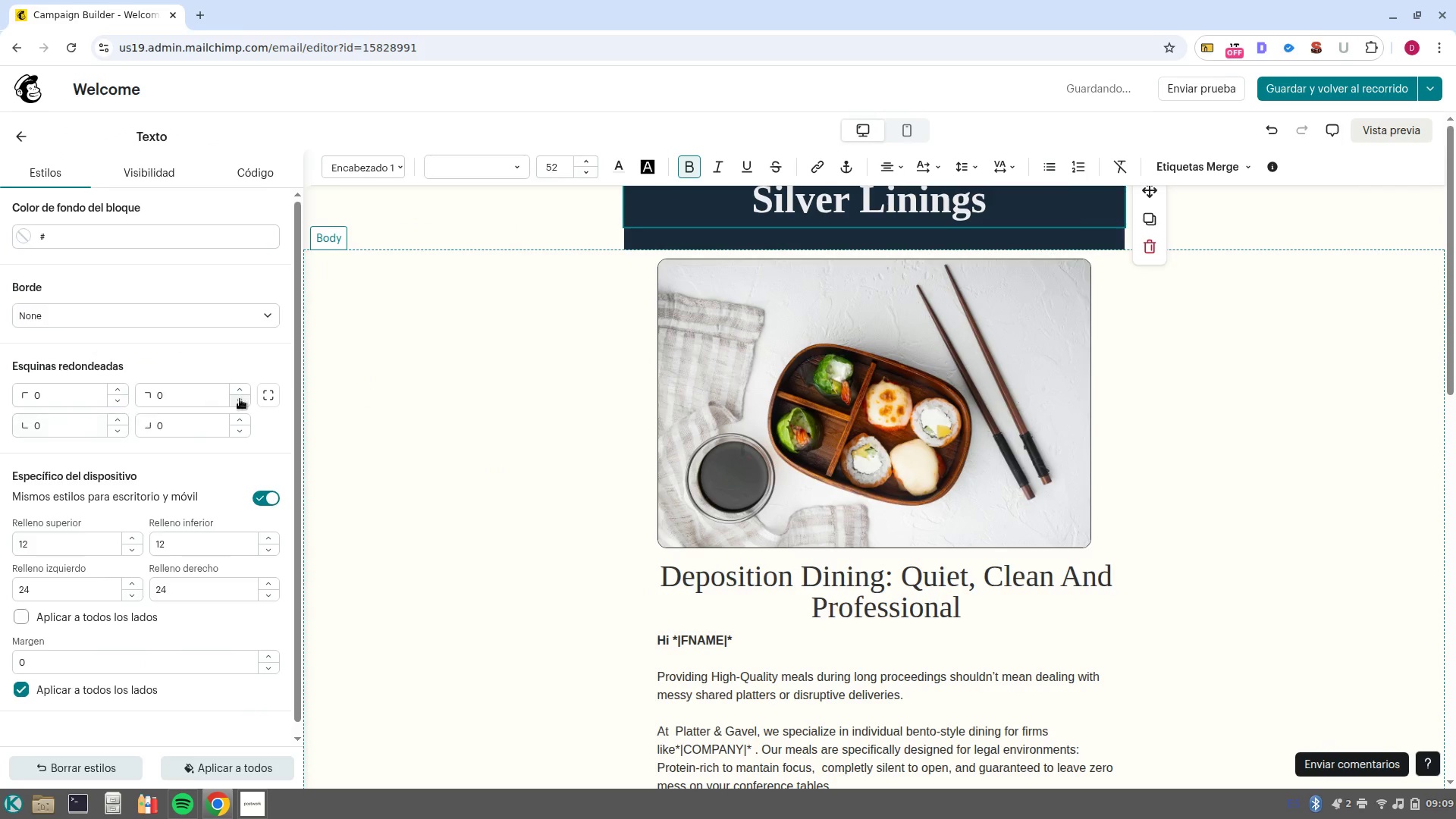 
left_click([263, 396])
 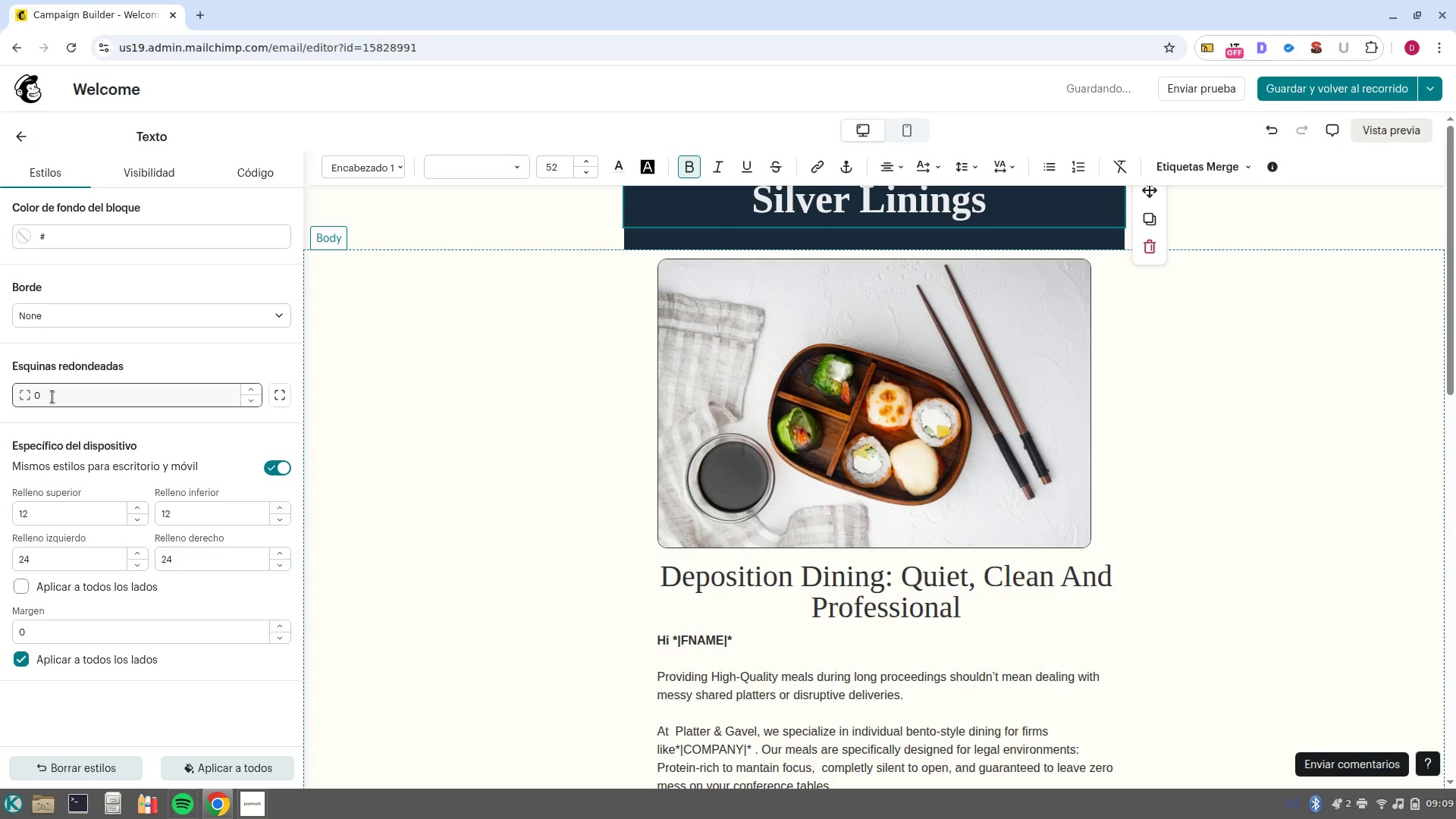 
left_click([52, 397])
 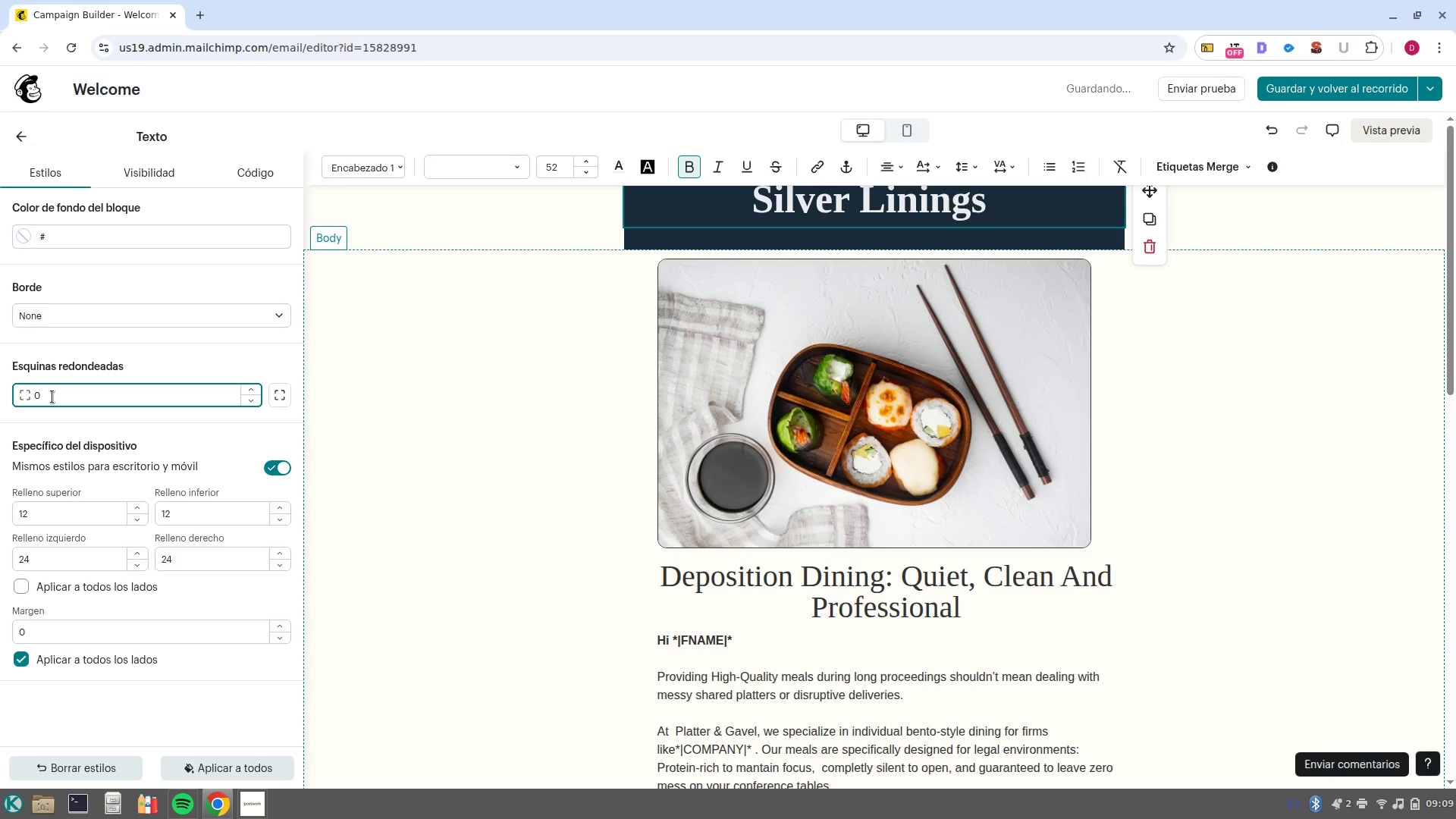 
key(Backspace)
type(30)
 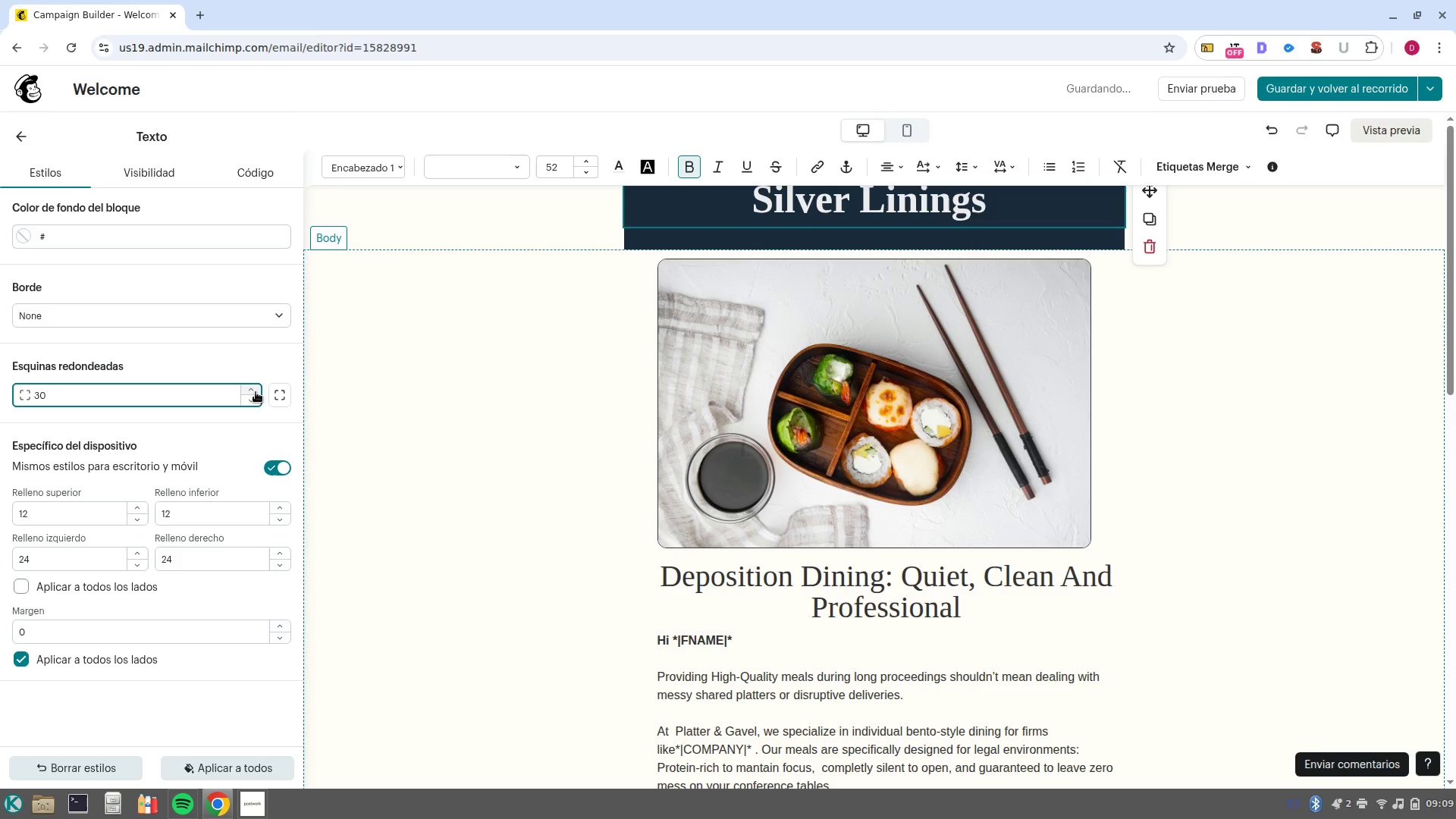 
left_click([276, 402])
 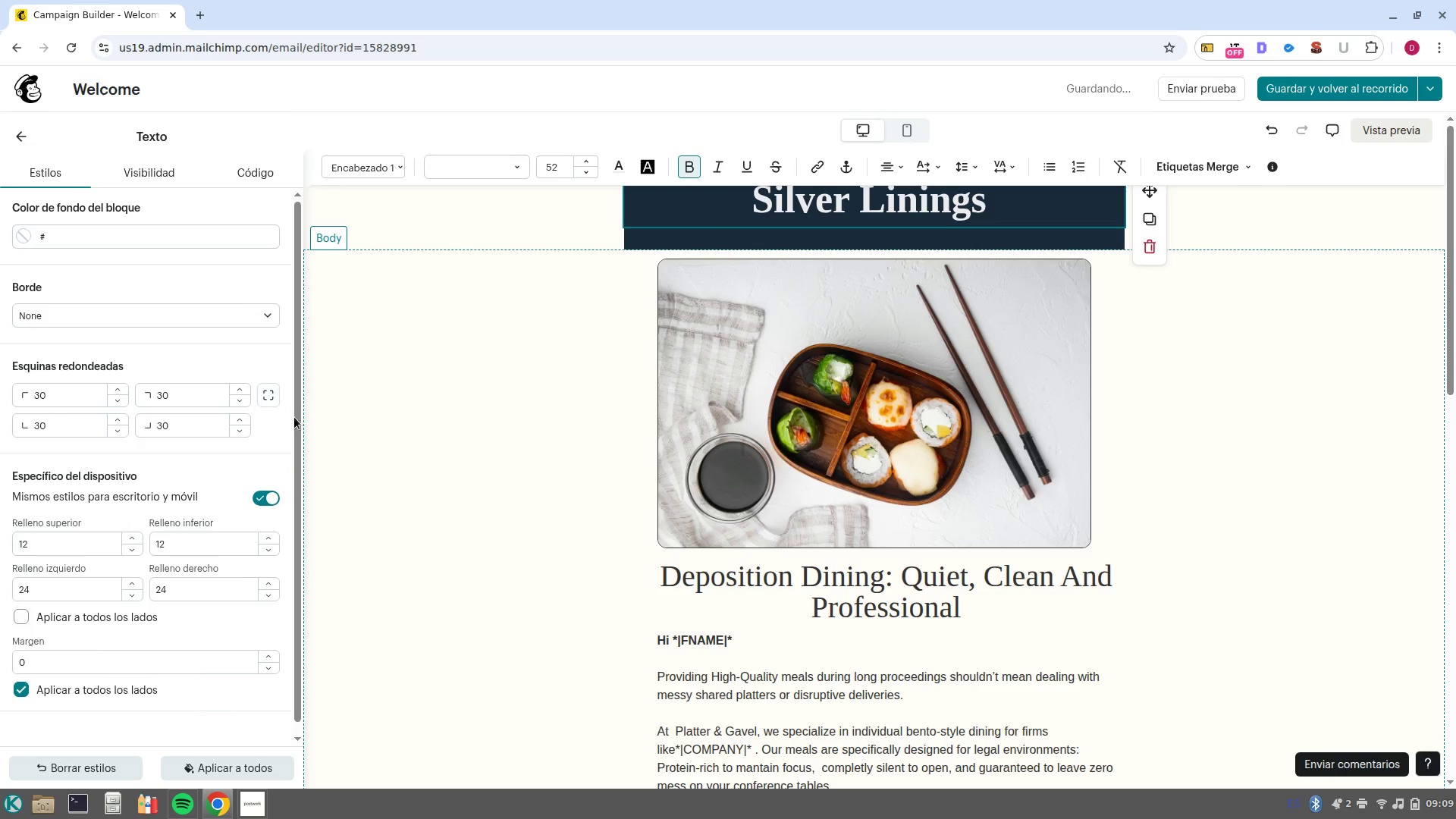 
left_click([369, 389])
 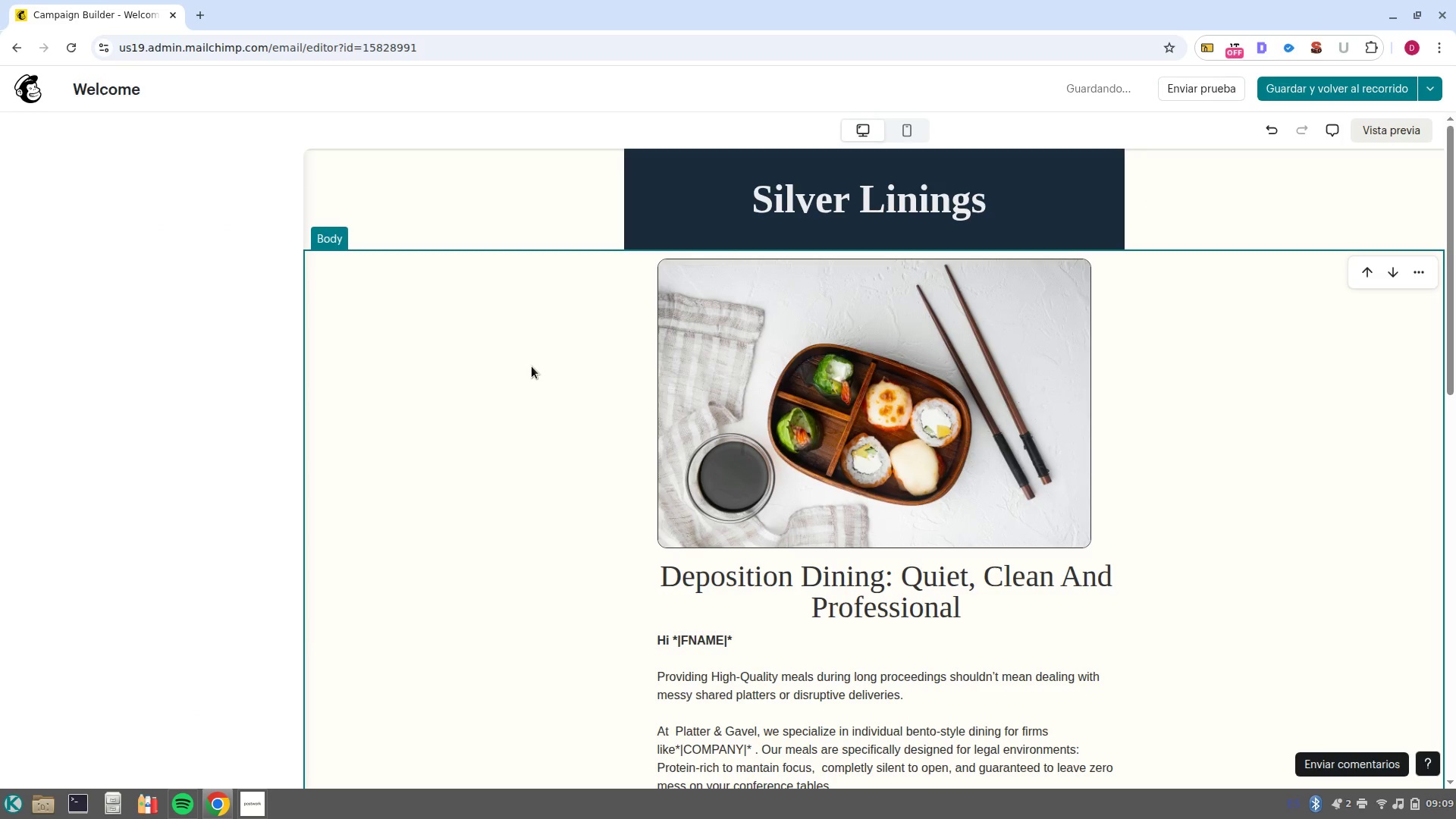 
scroll: coordinate [532, 366], scroll_direction: up, amount: 2.0
 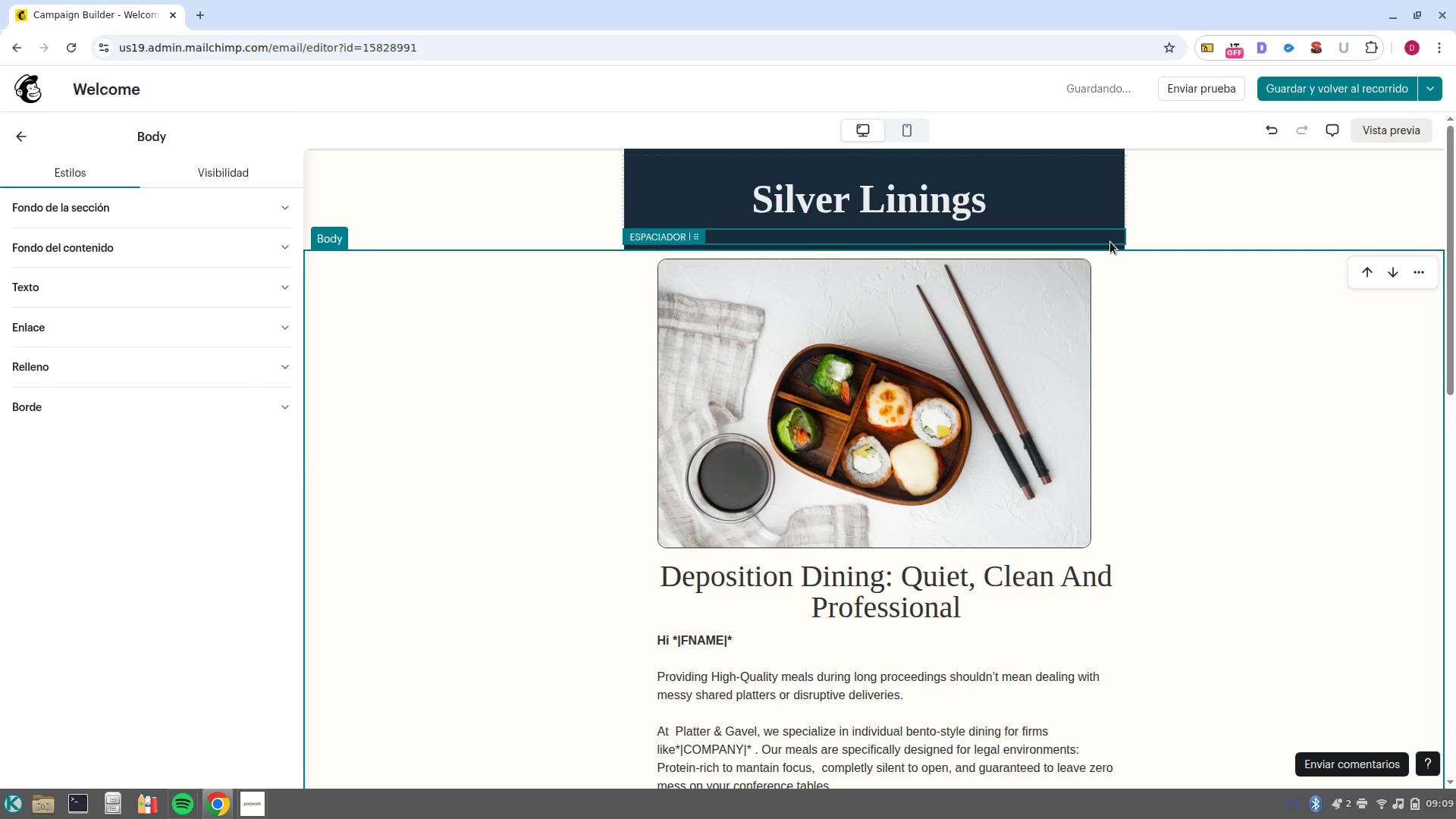 
left_click([1115, 246])
 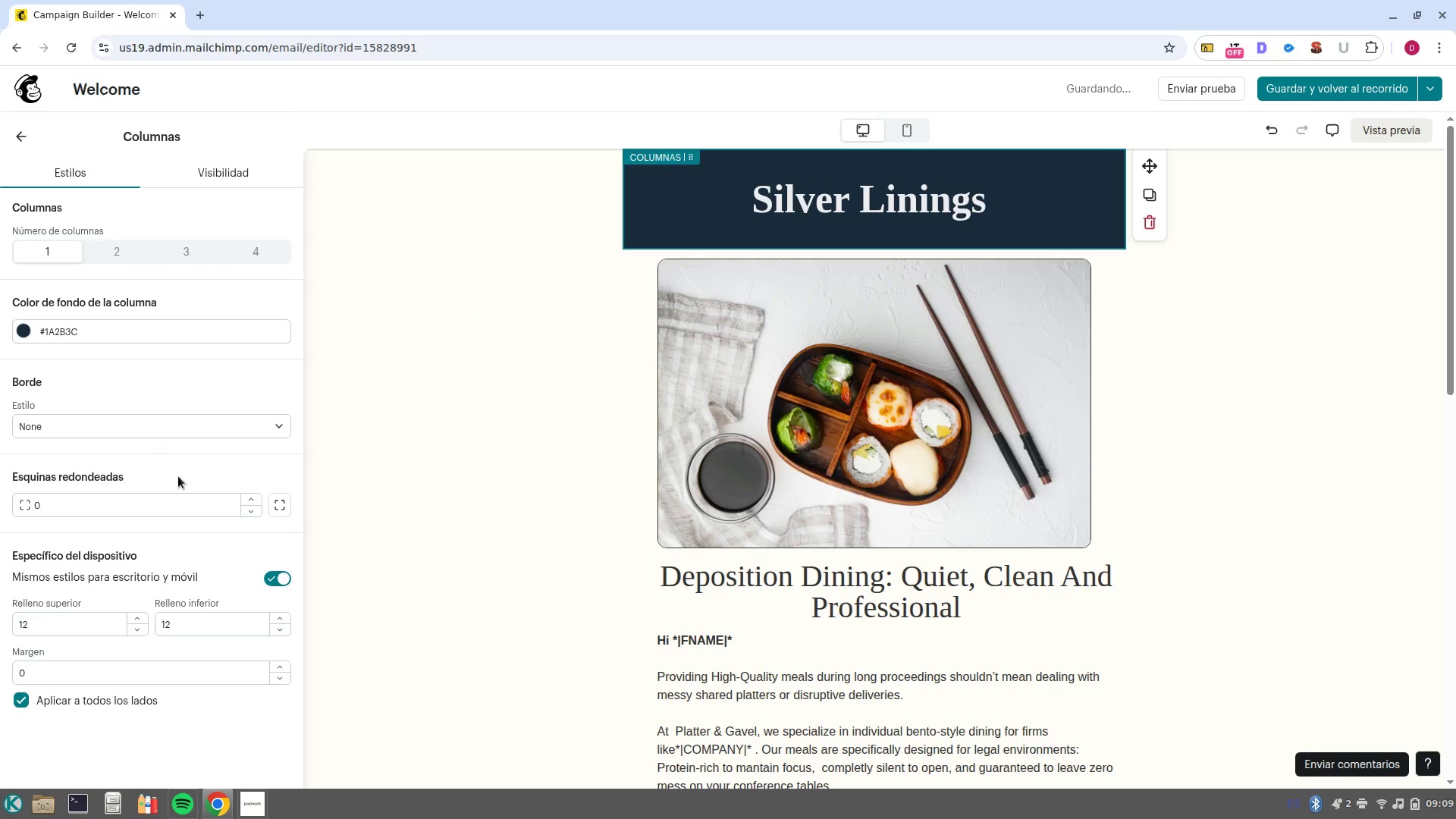 
left_click([283, 514])
 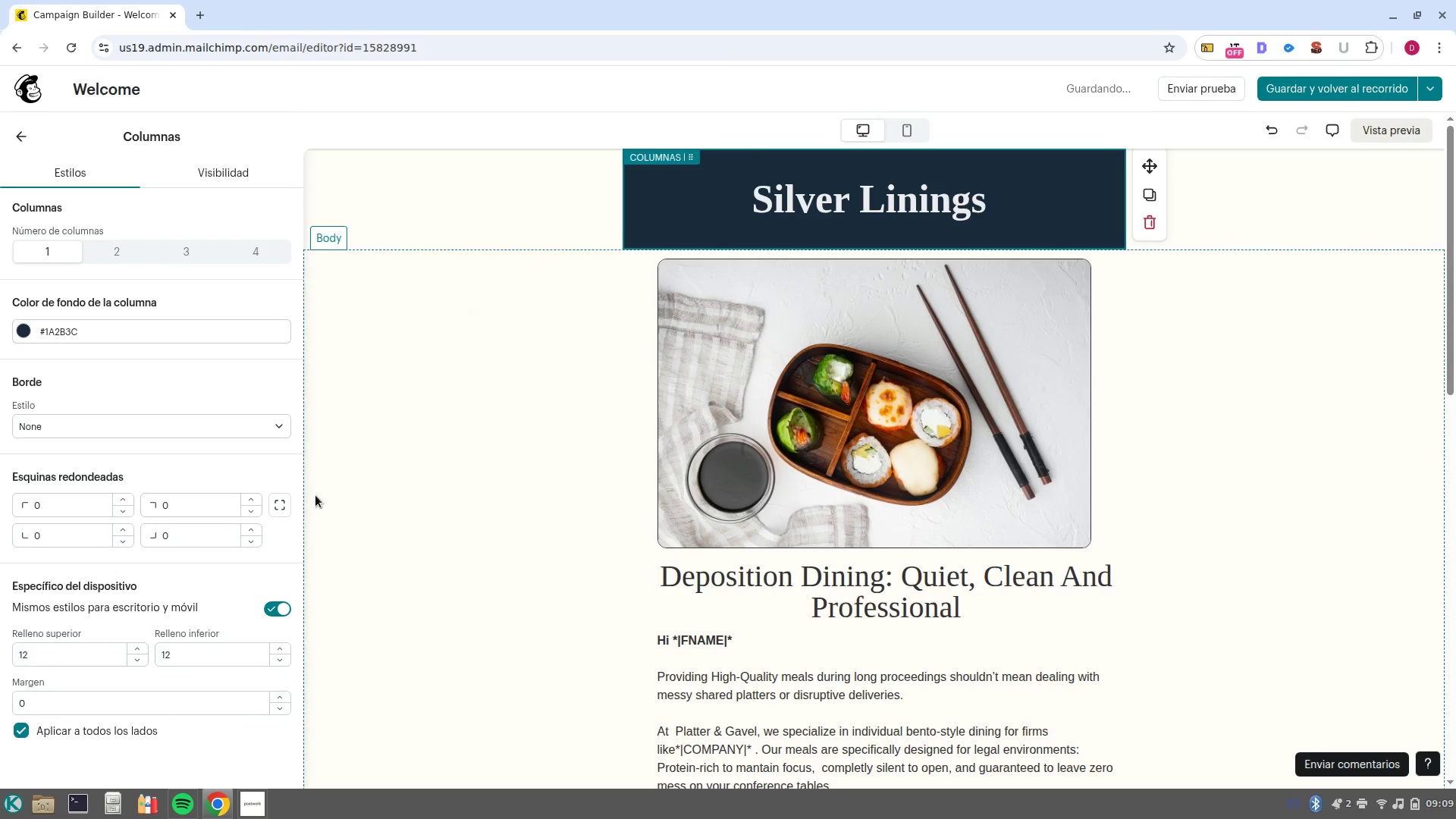 
left_click([281, 506])
 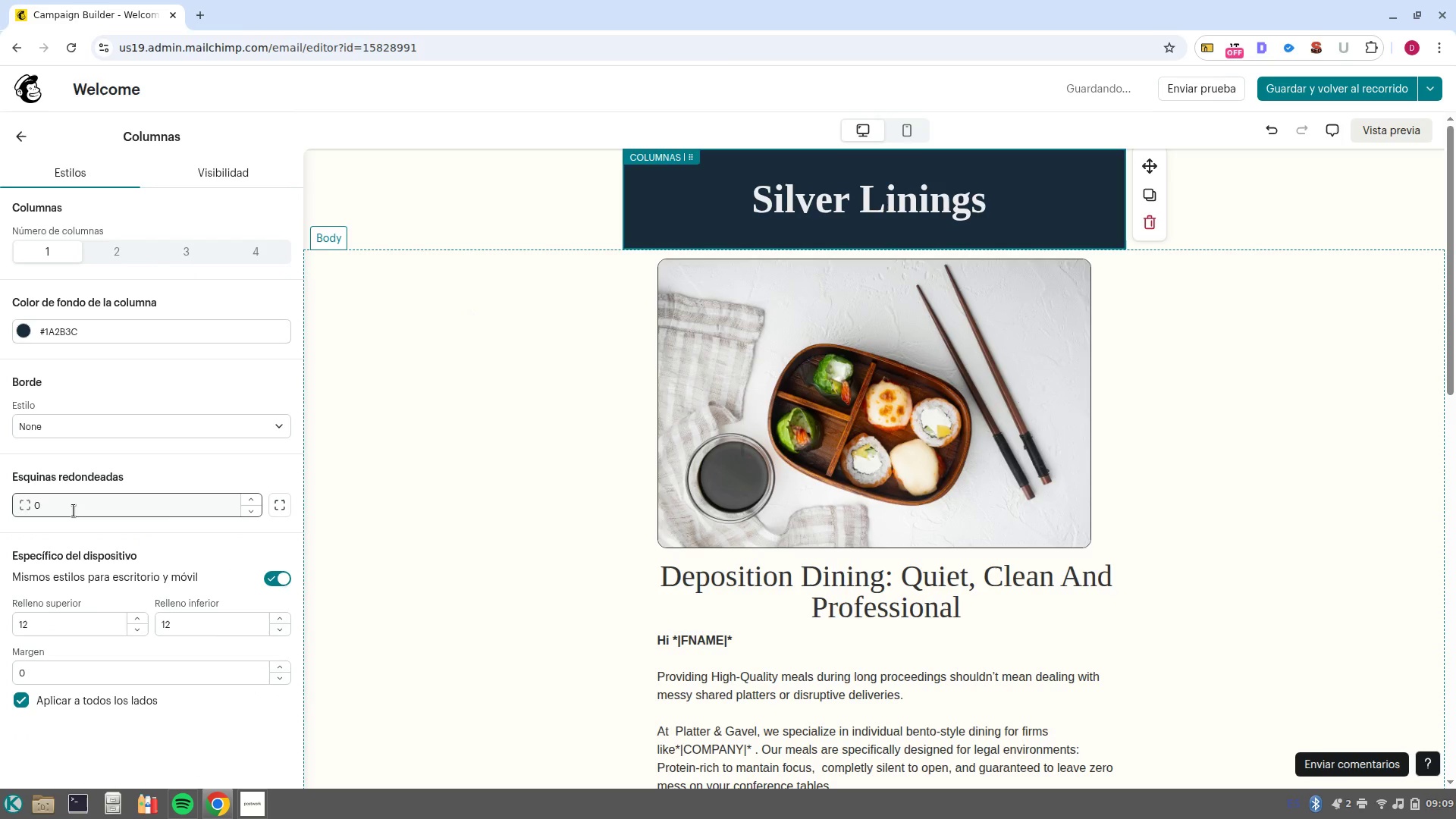 
left_click([74, 510])
 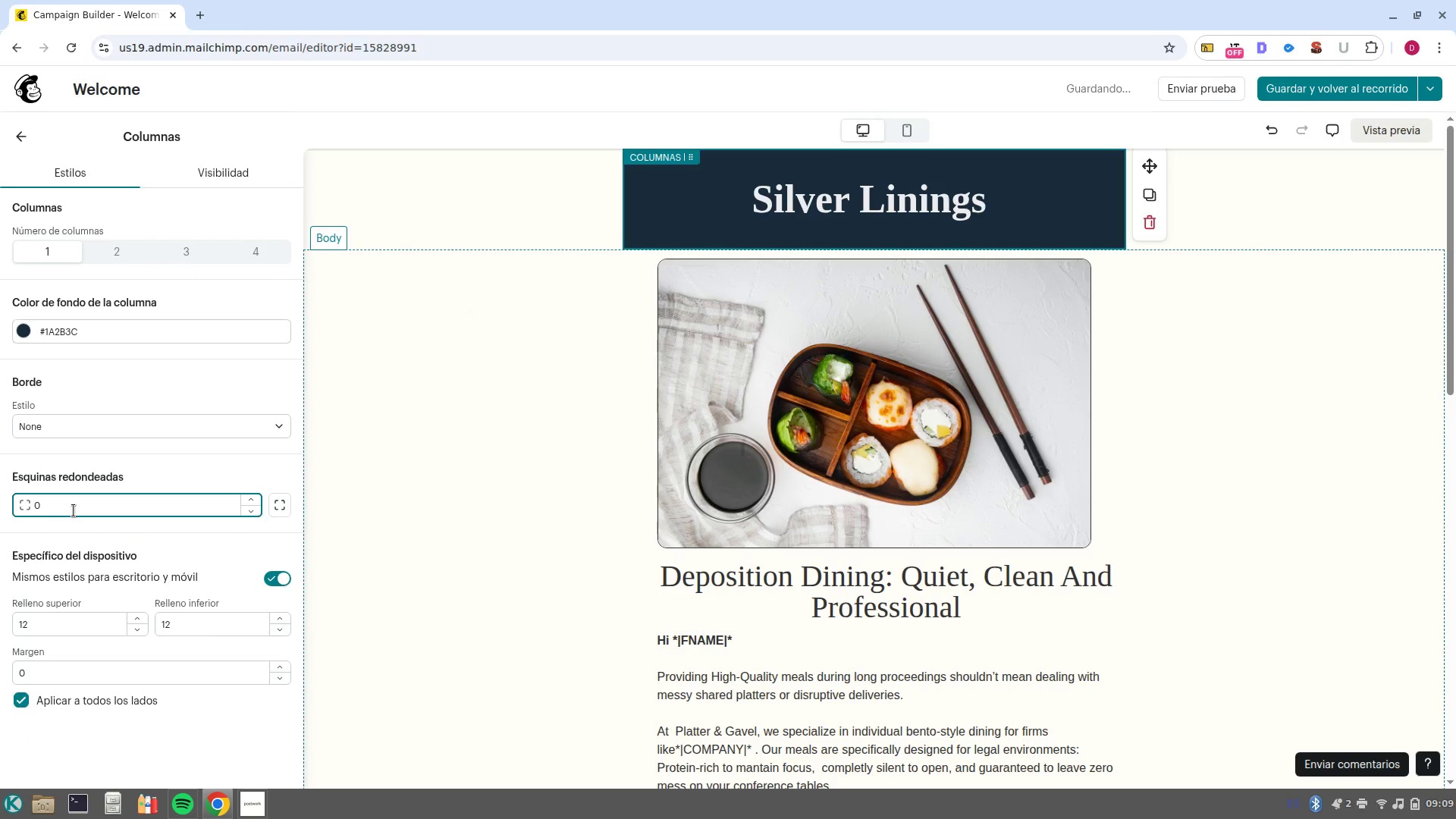 
key(Backspace)
type(30)
 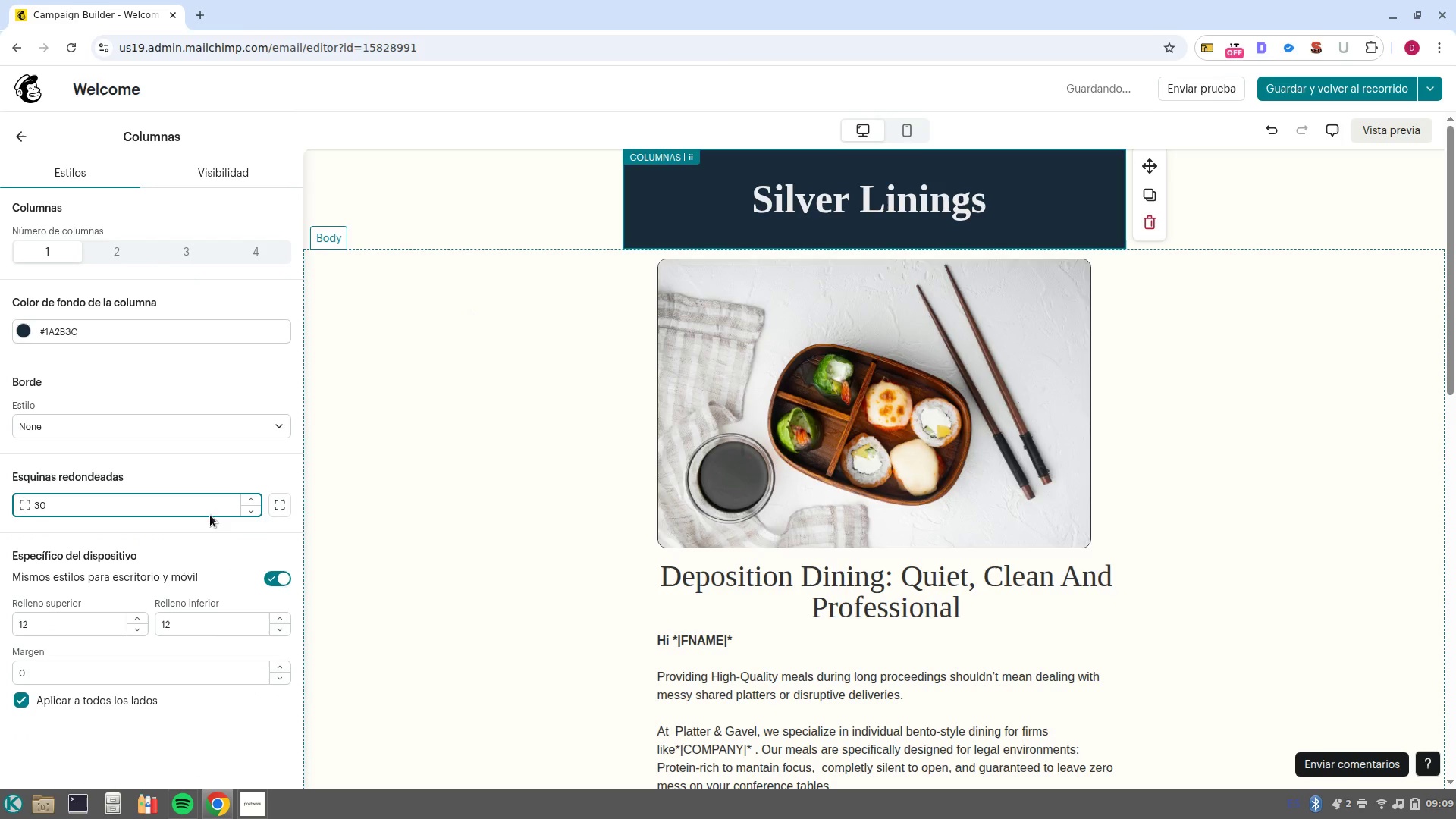 
left_click([279, 509])
 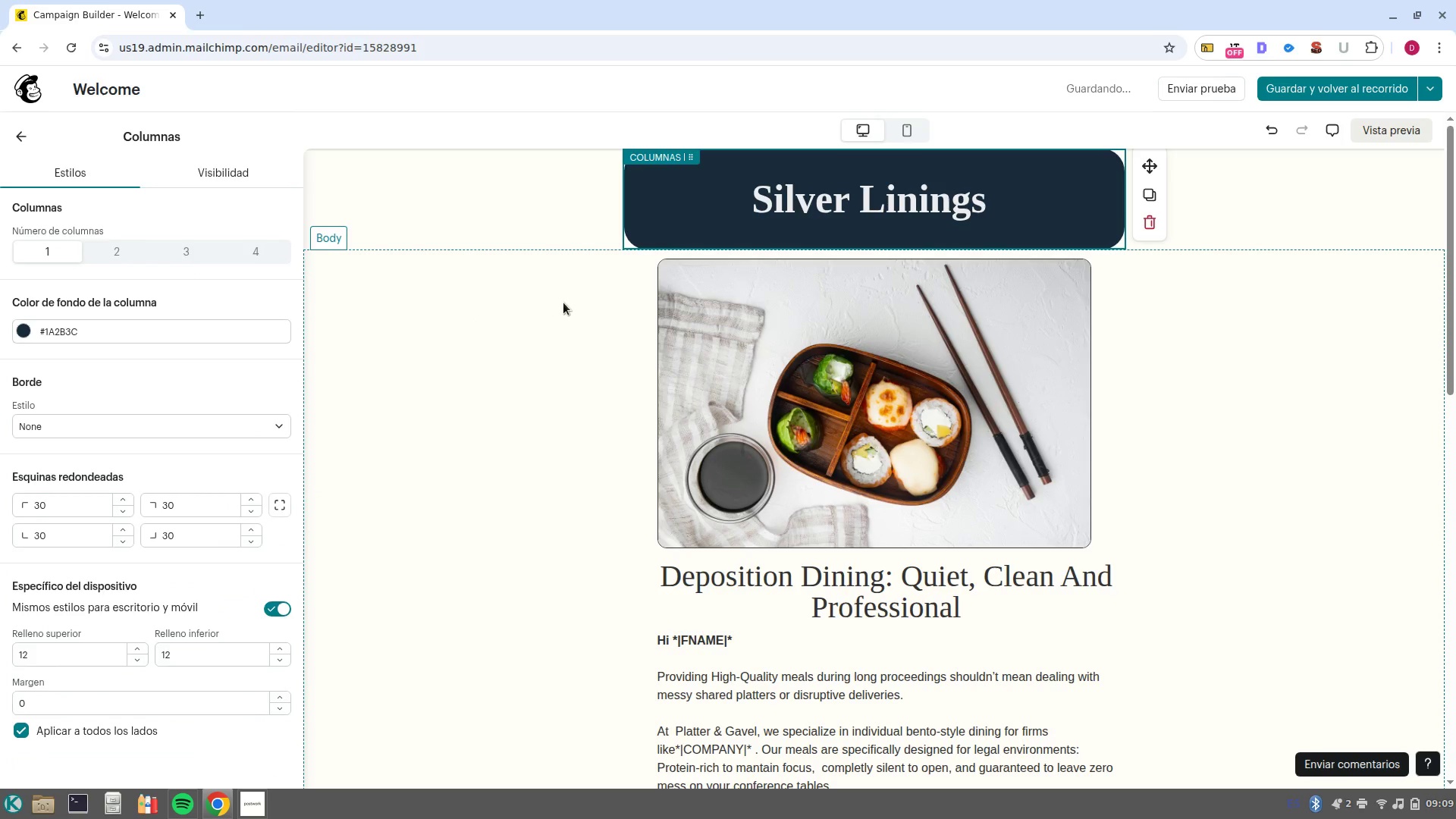 
left_click([568, 339])
 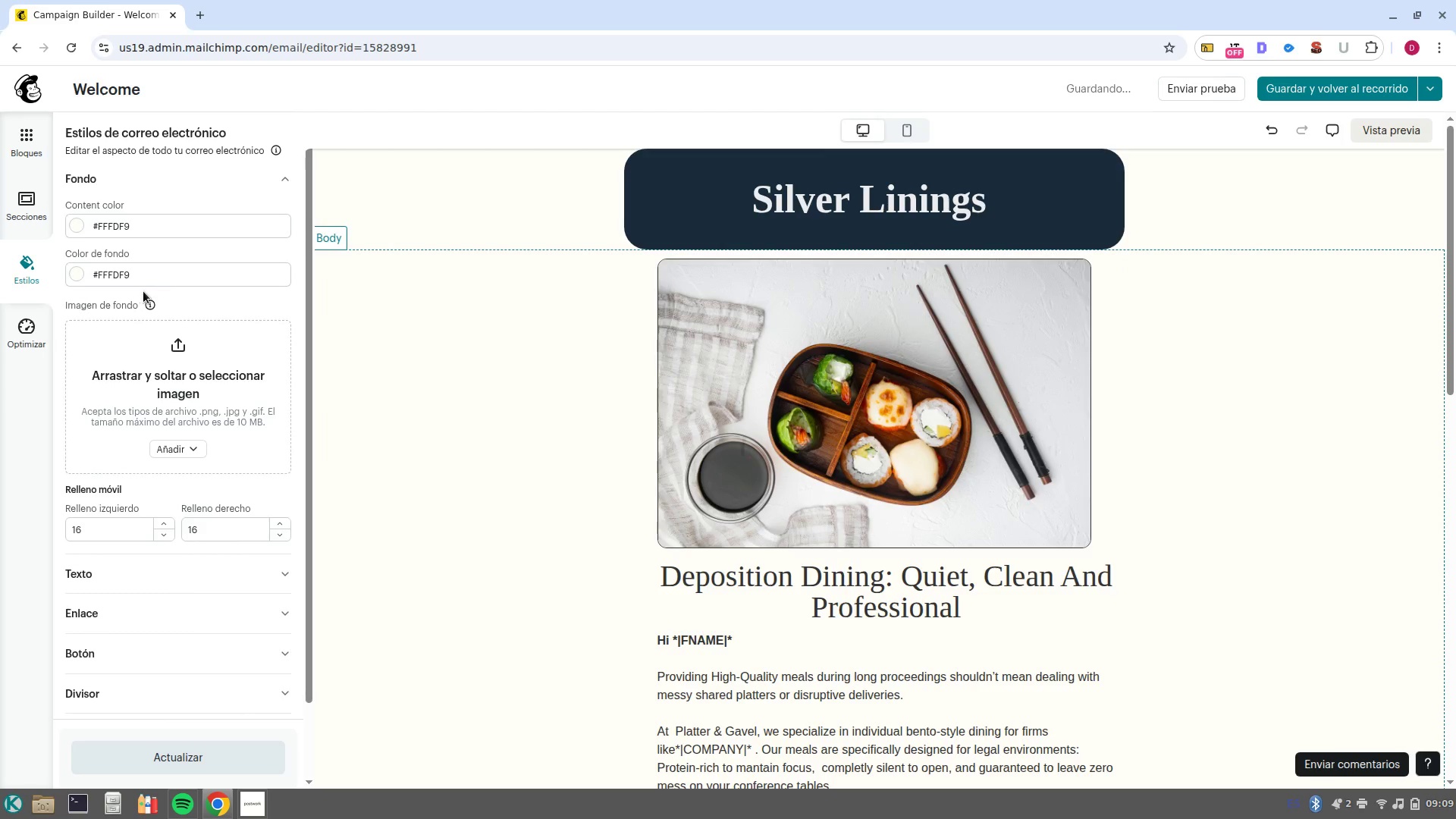 
wait(7.51)
 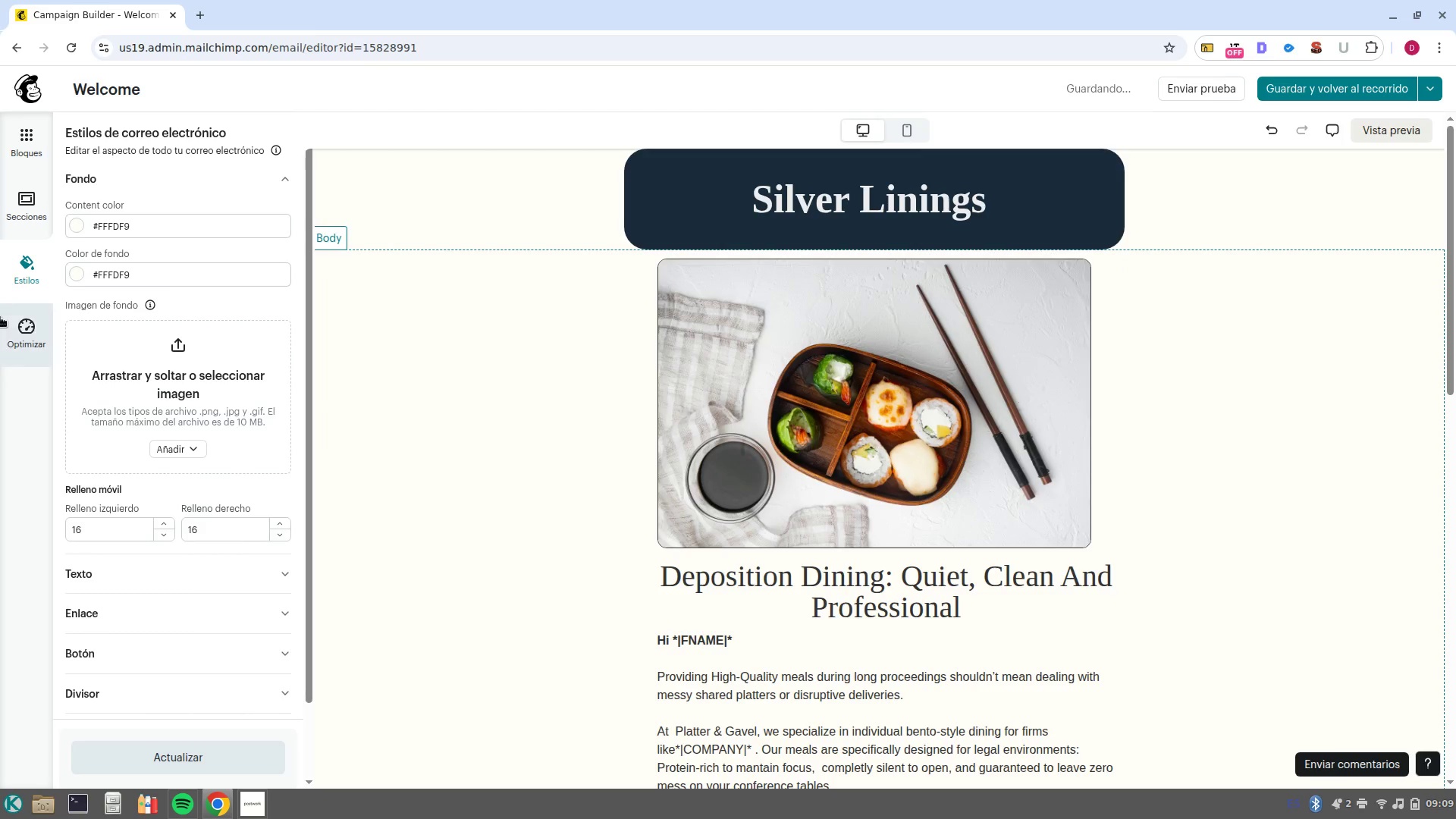 
left_click([682, 229])
 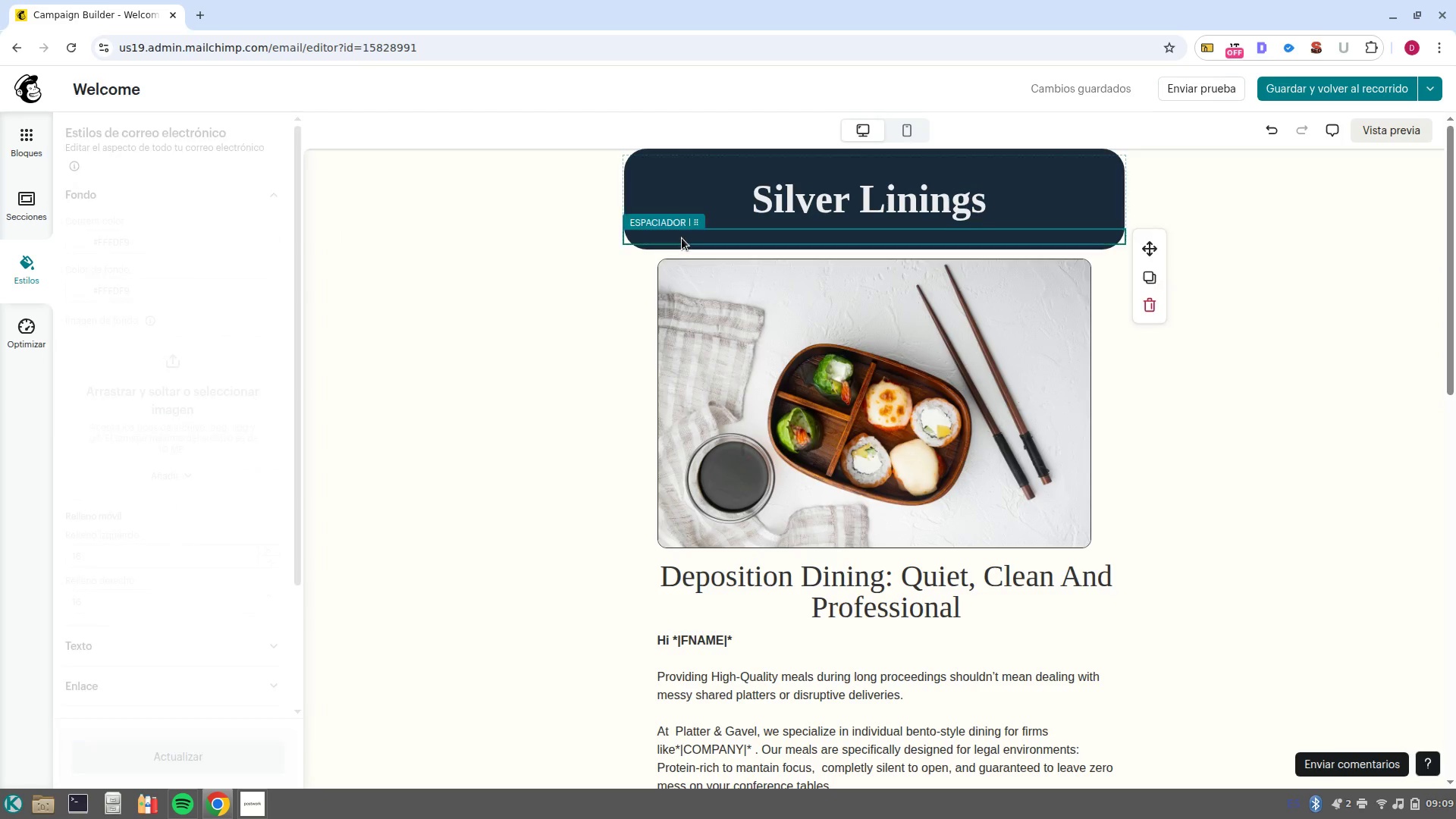 
left_click([682, 238])
 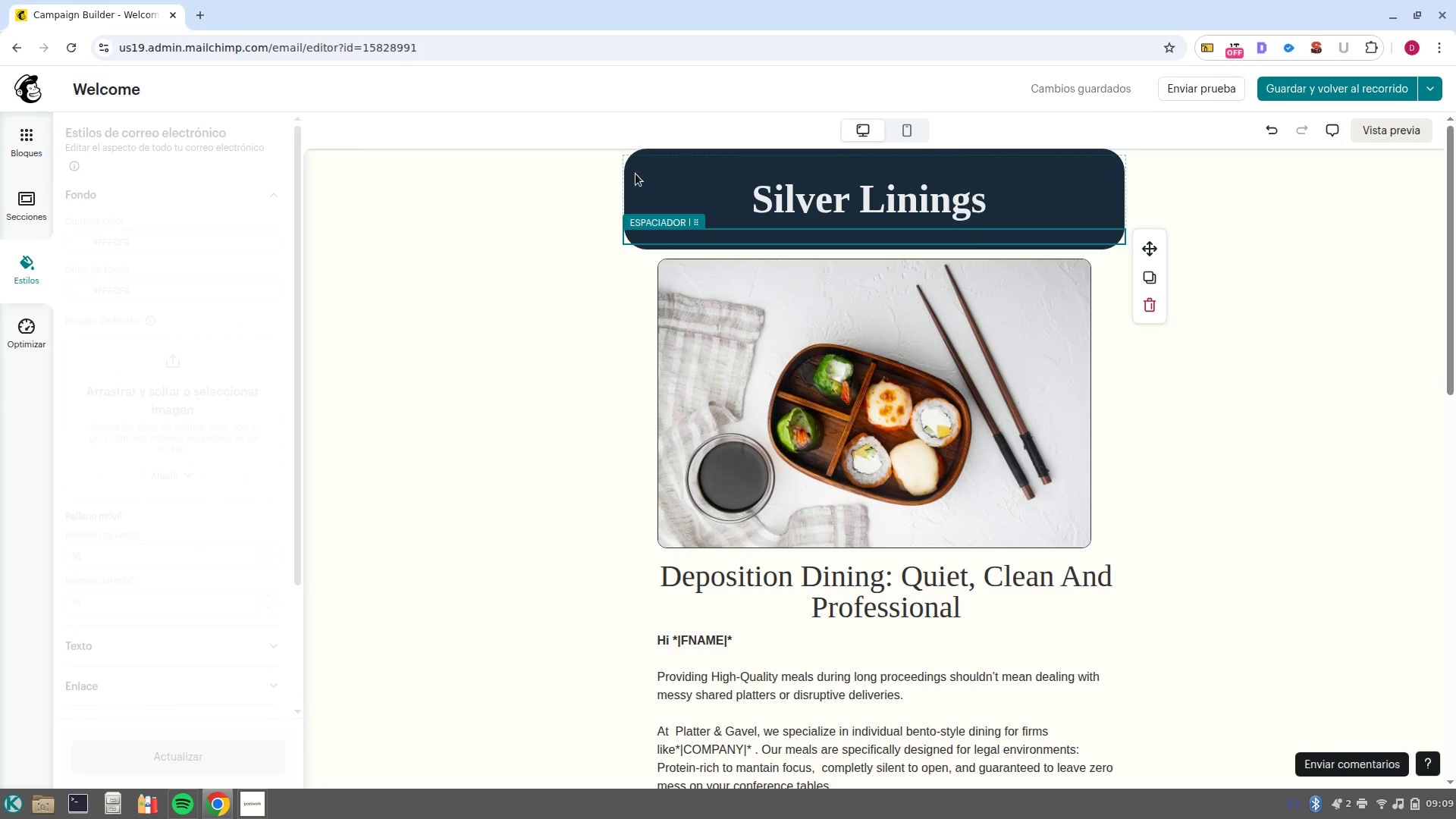 
left_click([627, 173])
 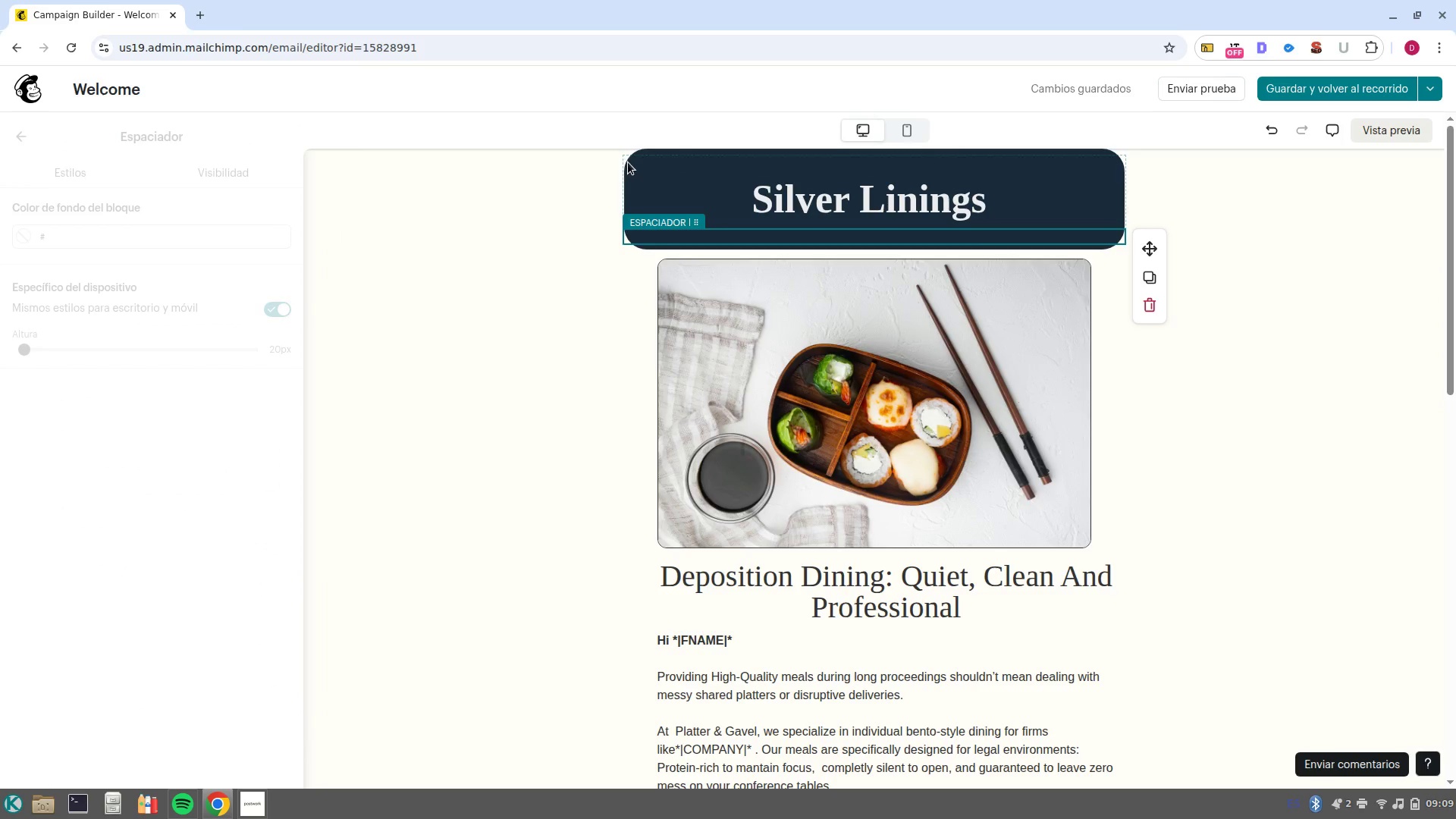 
left_click([629, 158])
 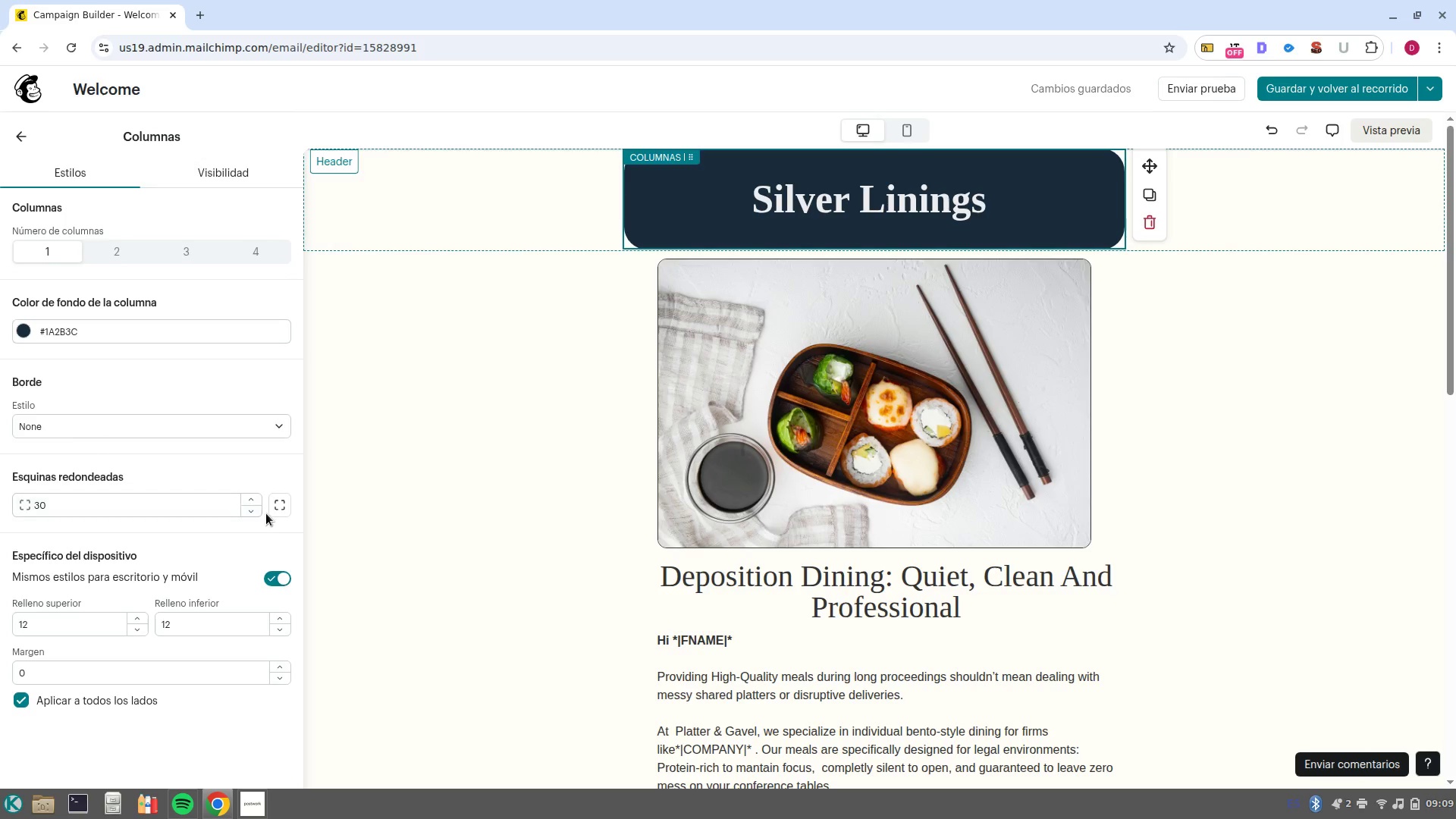 
left_click([275, 509])
 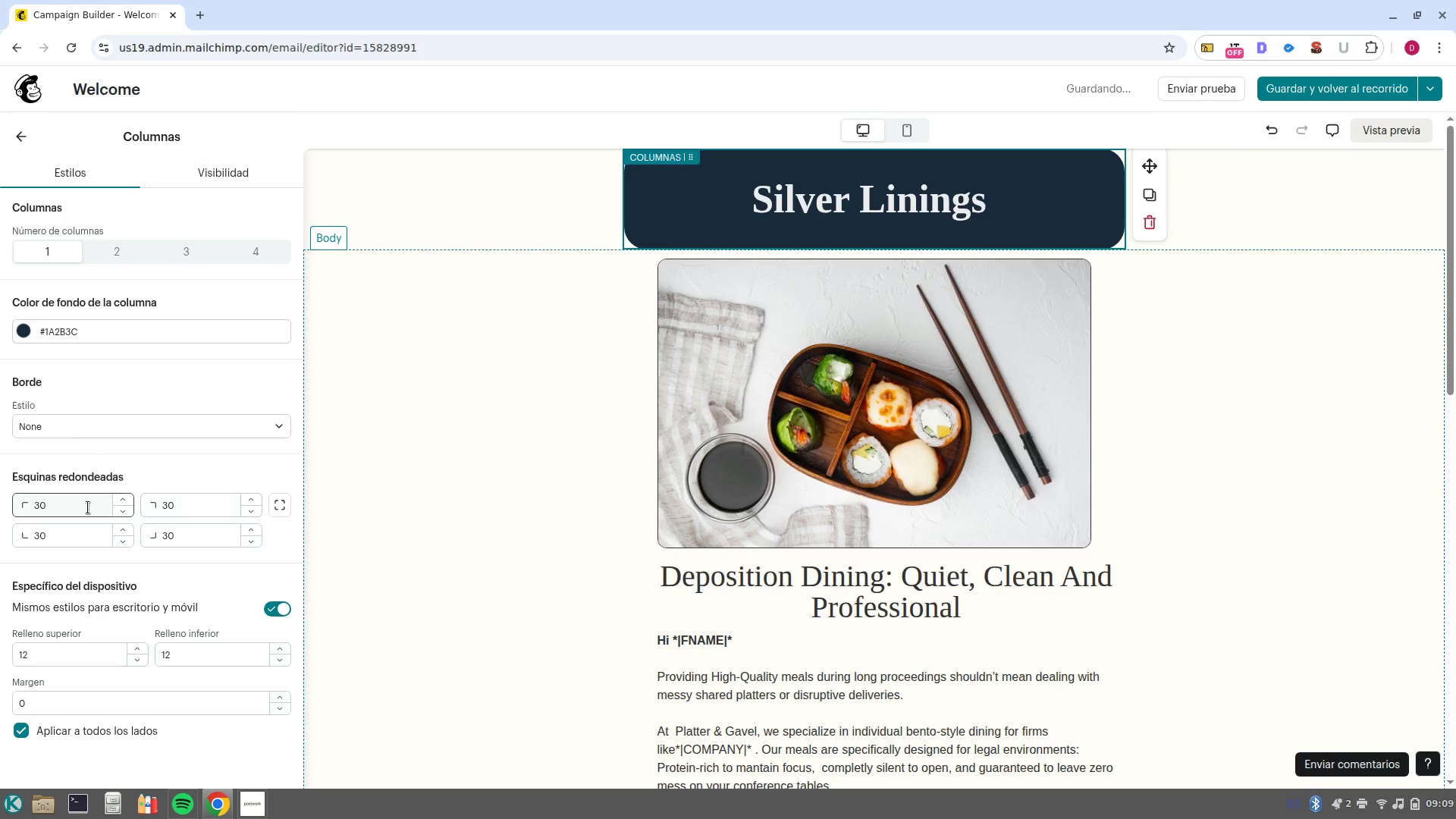 
left_click([87, 507])
 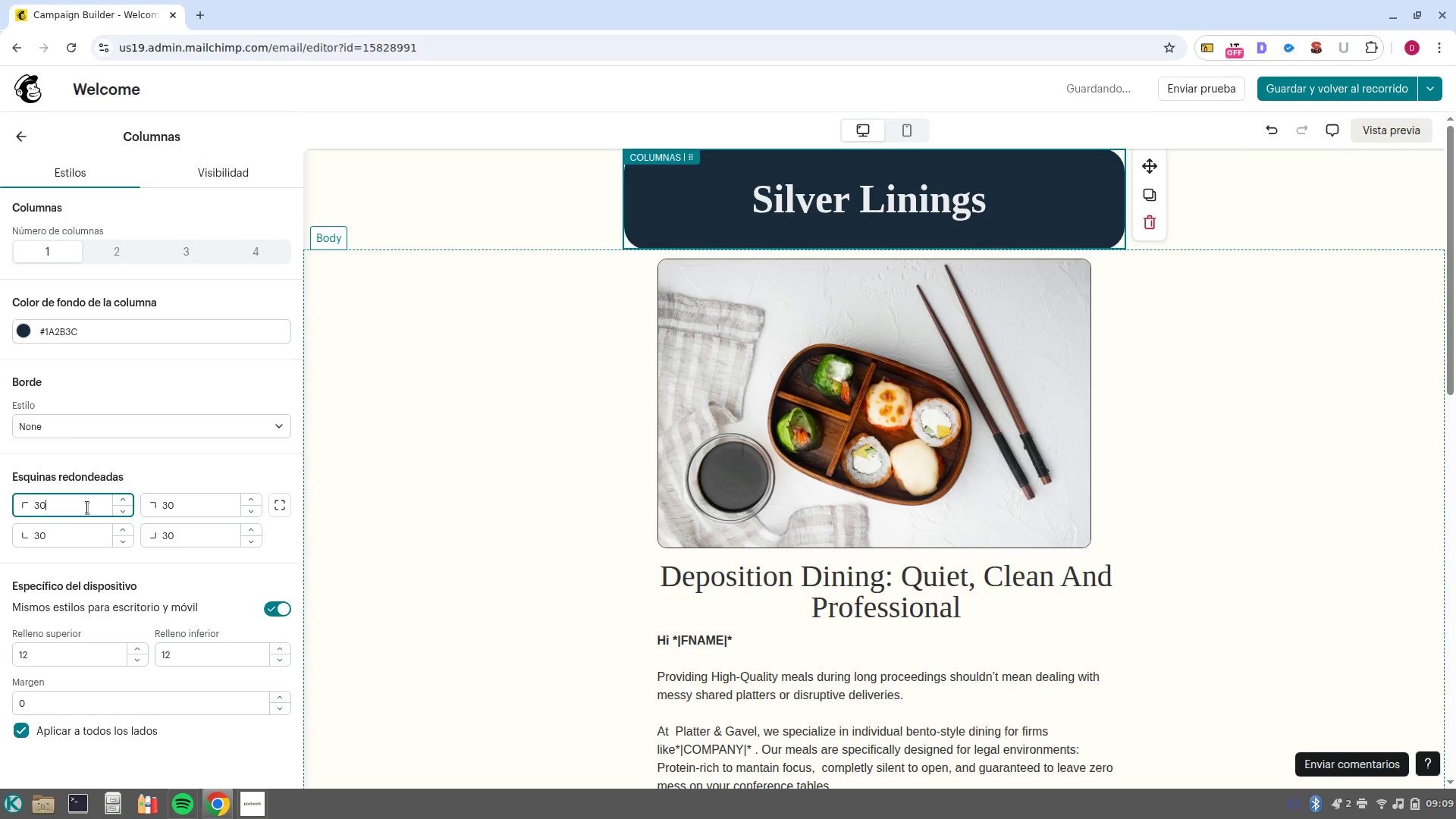 
key(Backspace)
 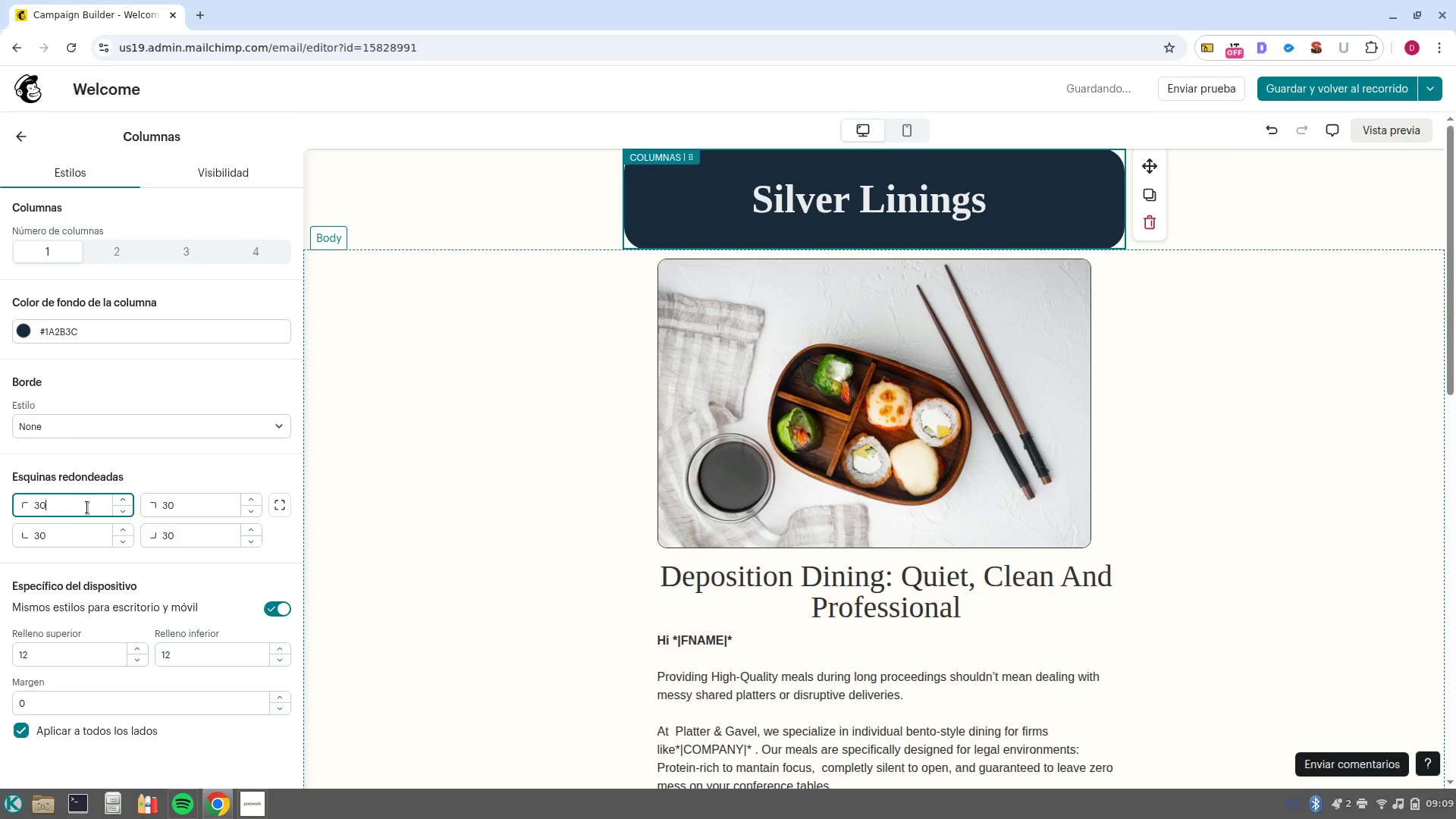 
key(Backspace)
 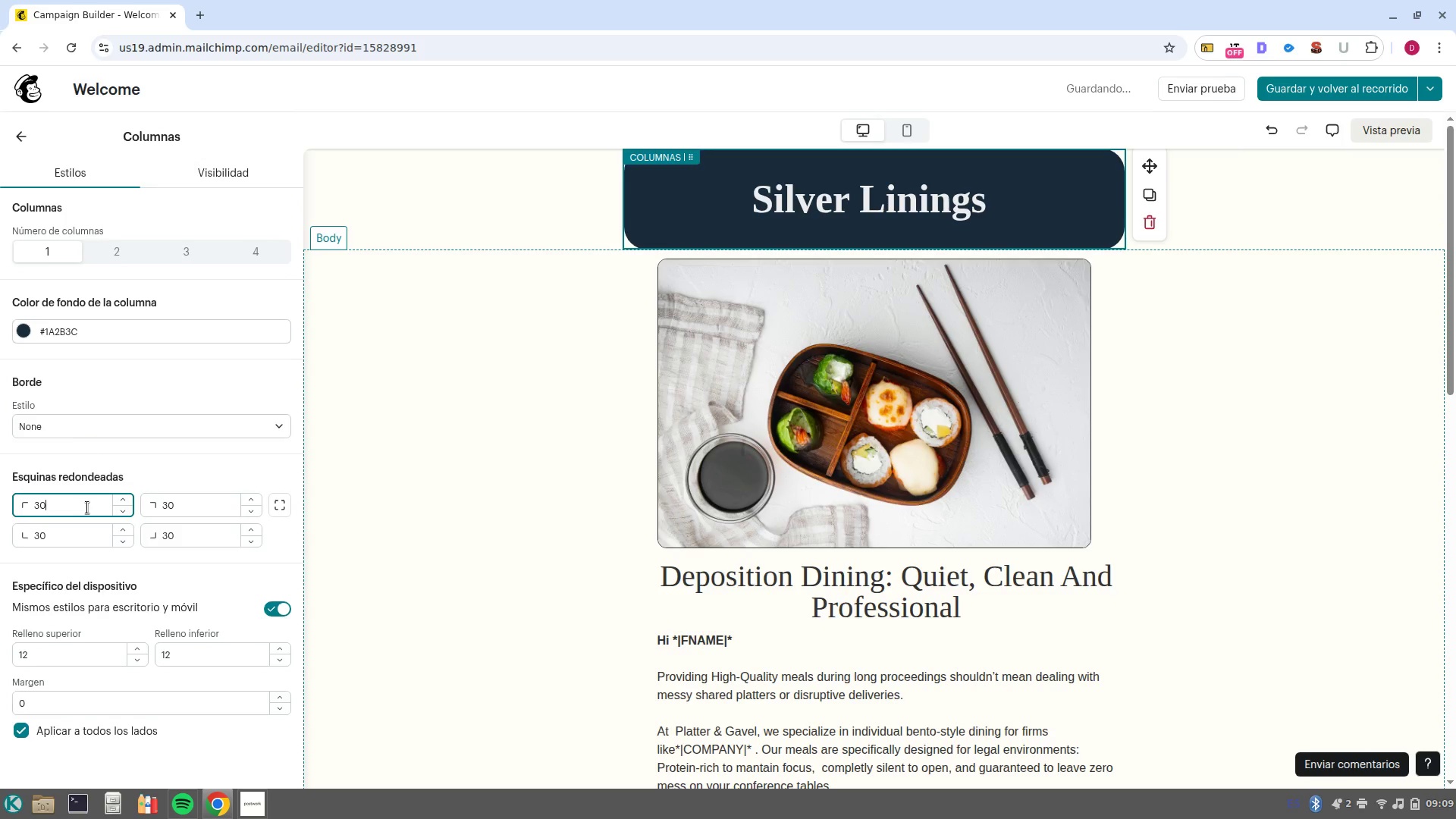 
key(Backspace)
 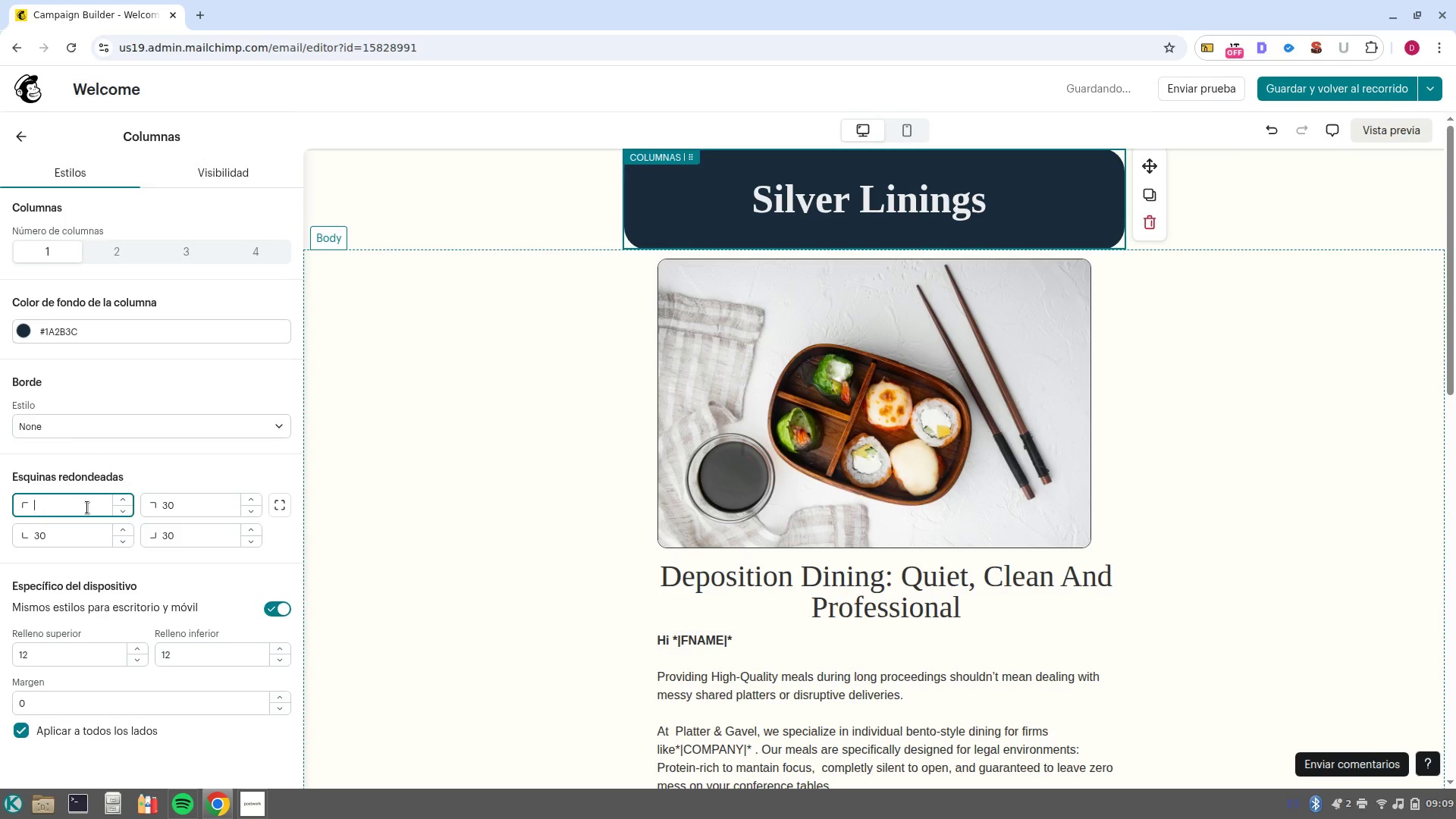 
key(0)
 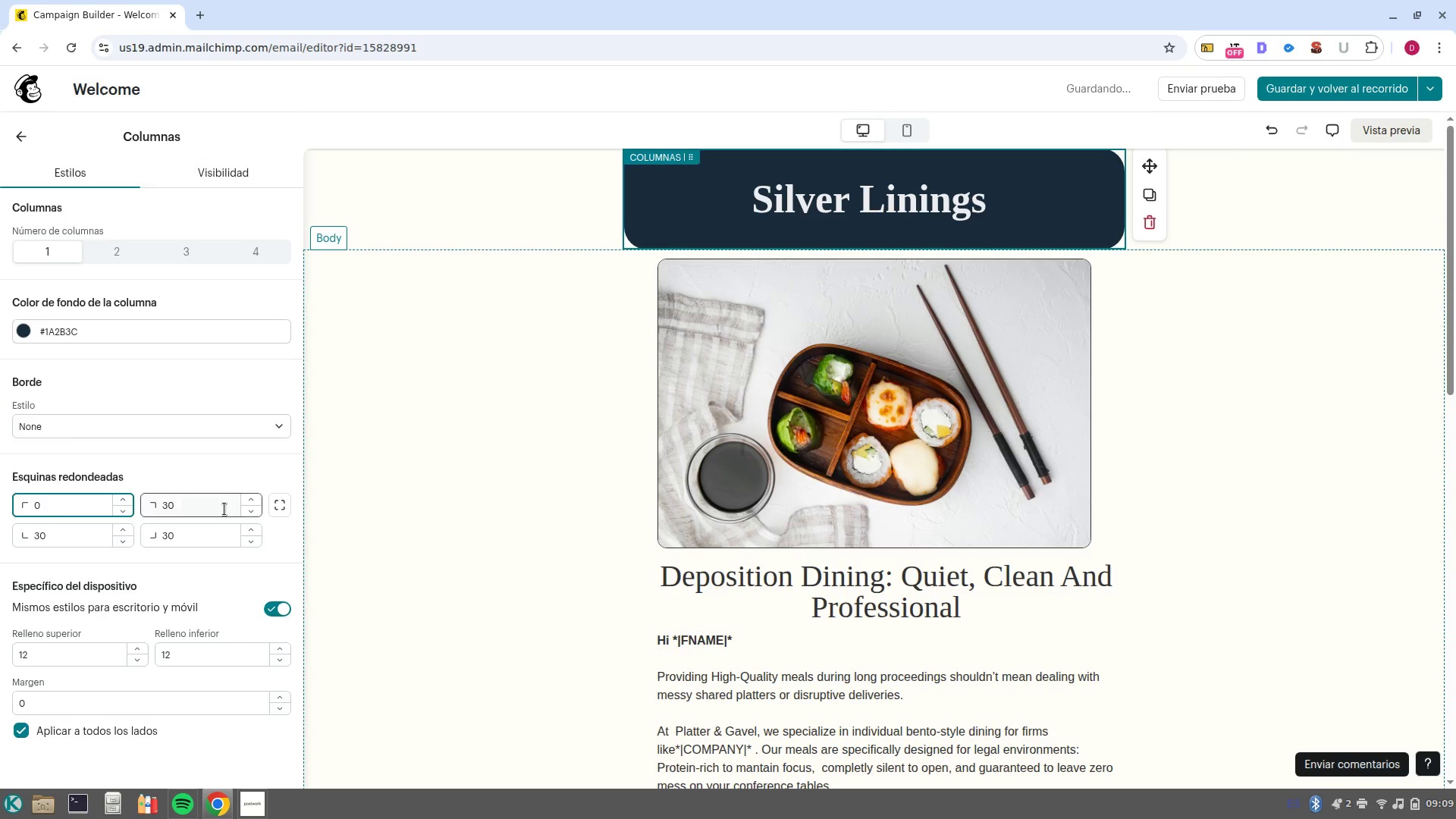 
double_click([224, 509])
 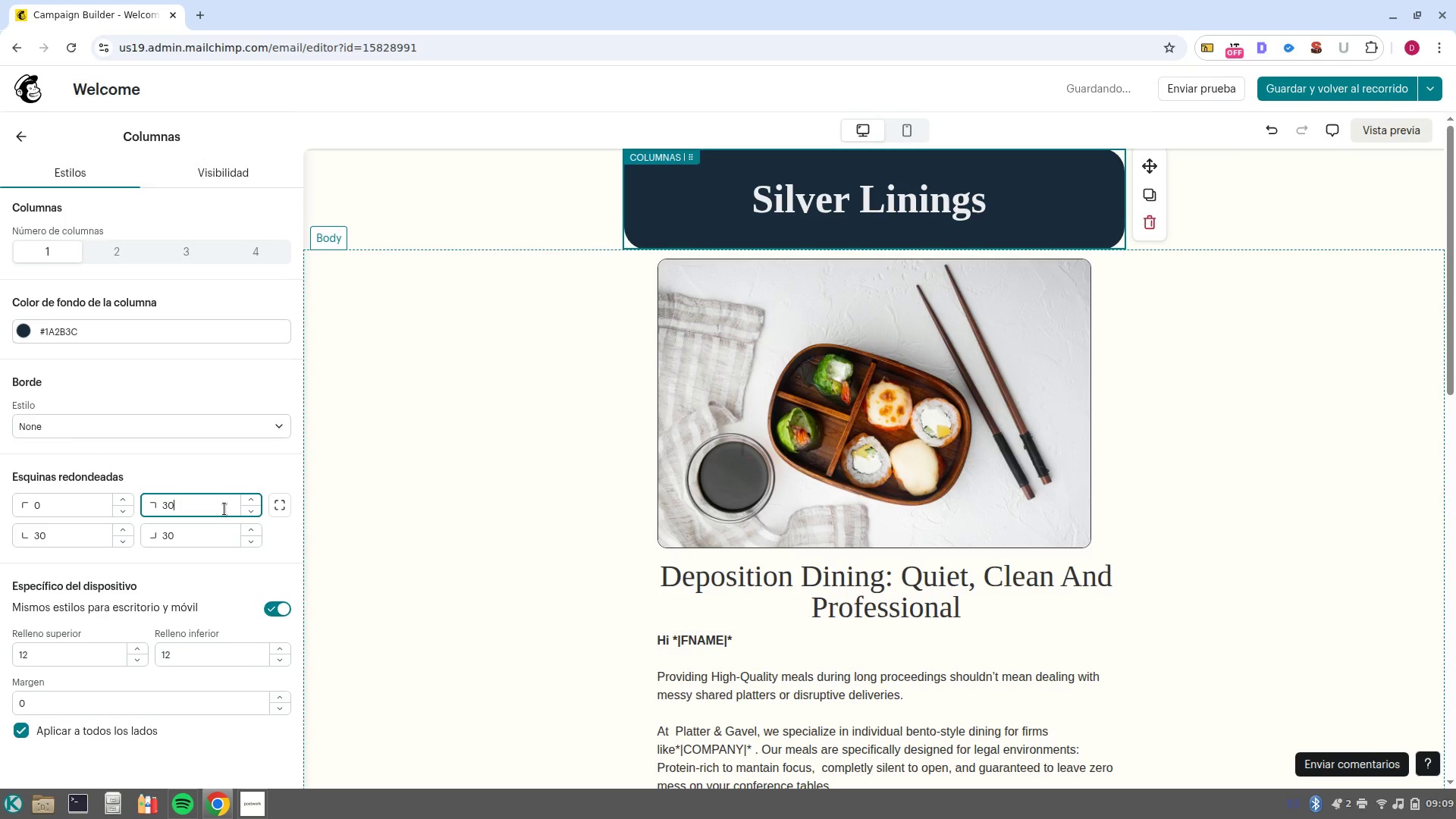 
key(Backspace)
 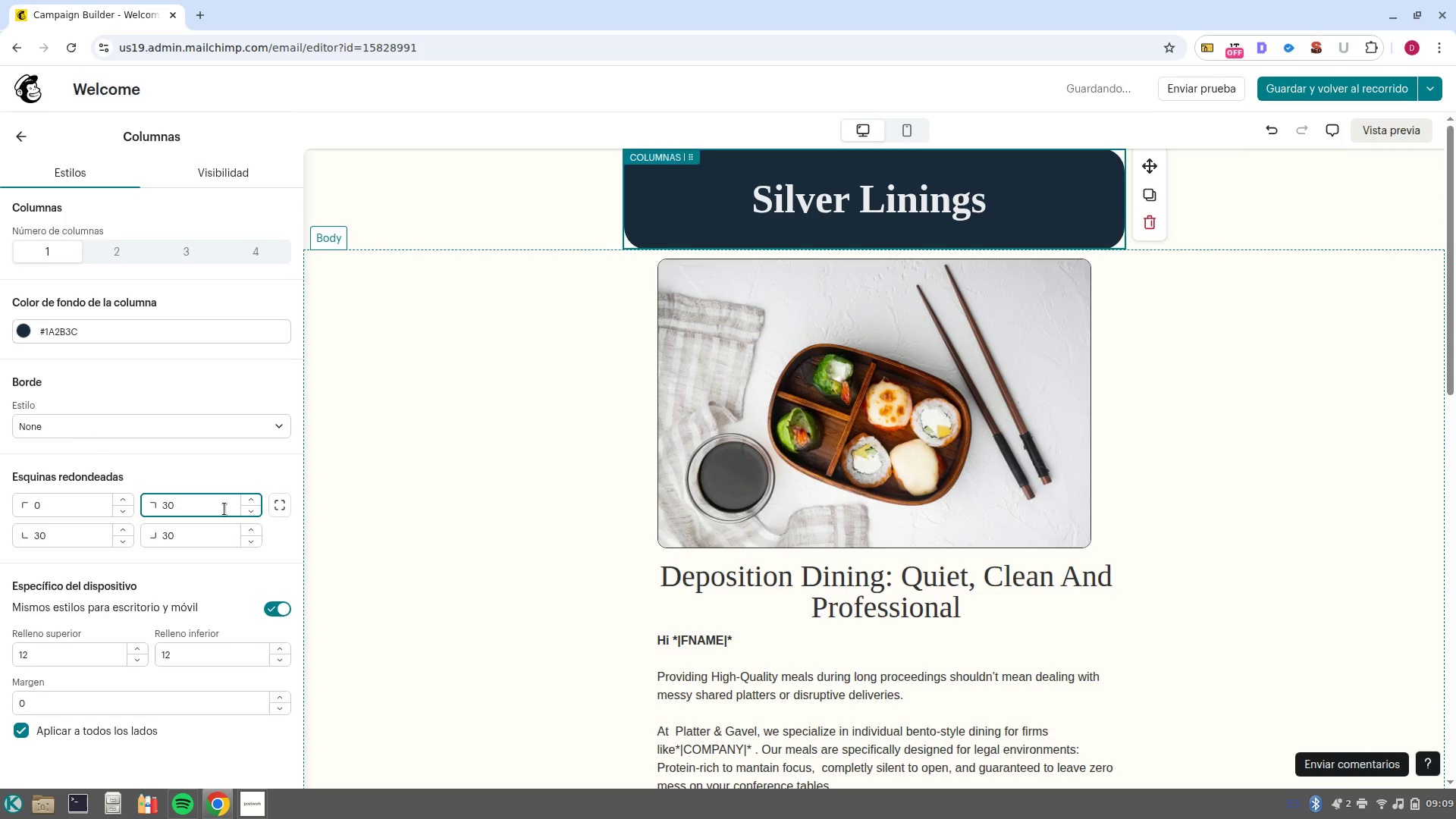 
key(Backspace)
 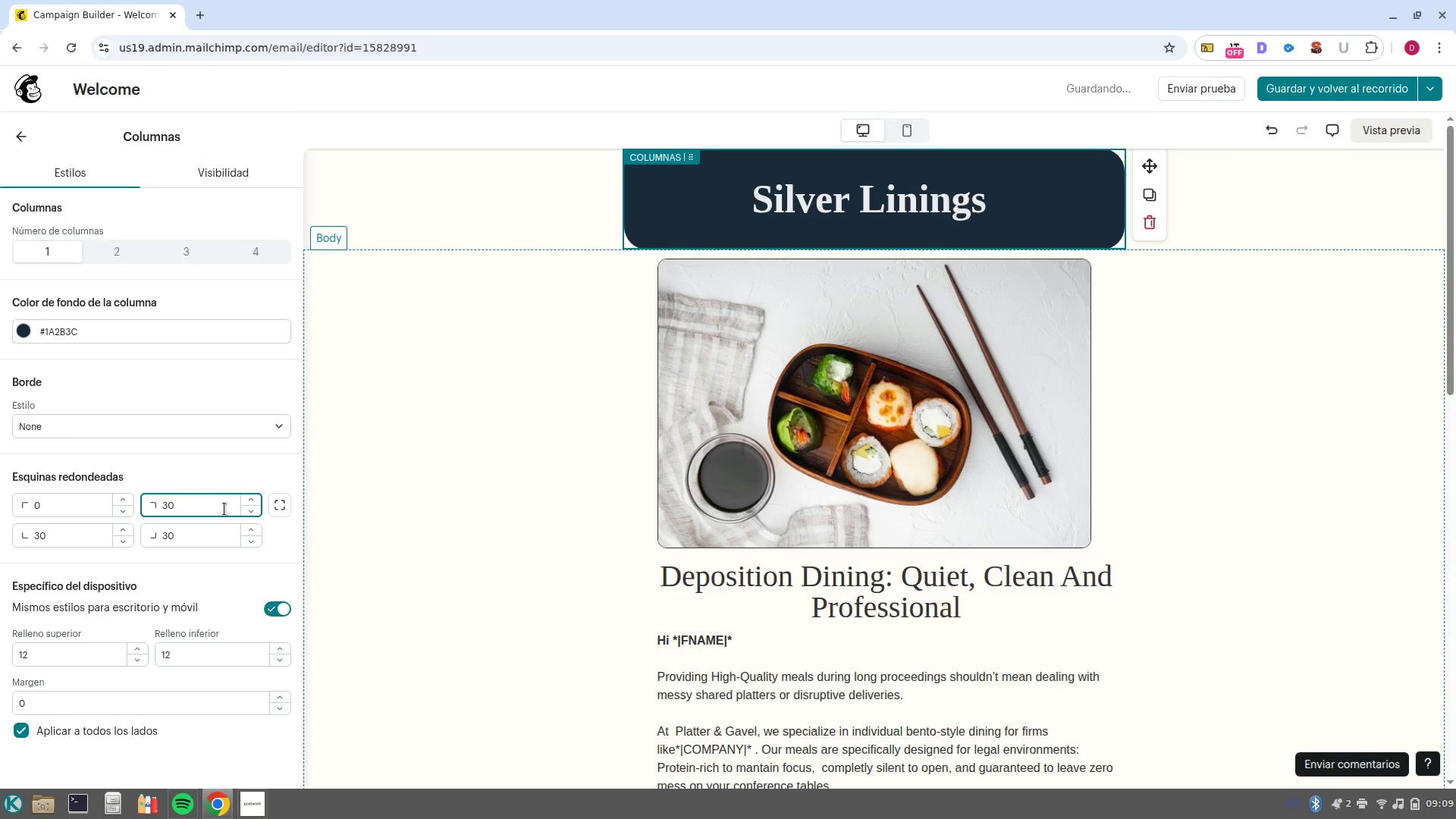 
key(Backspace)
 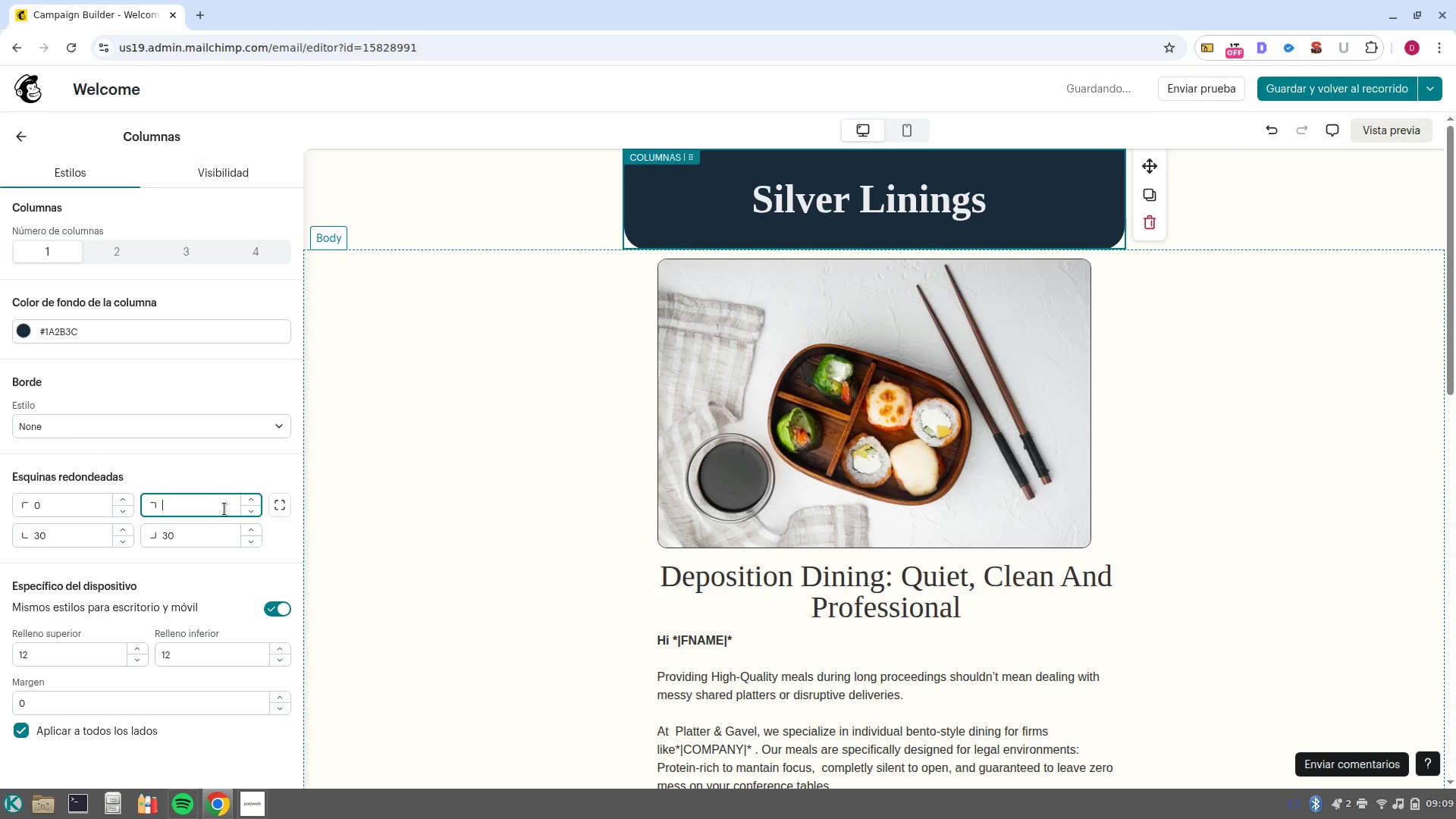 
key(0)
 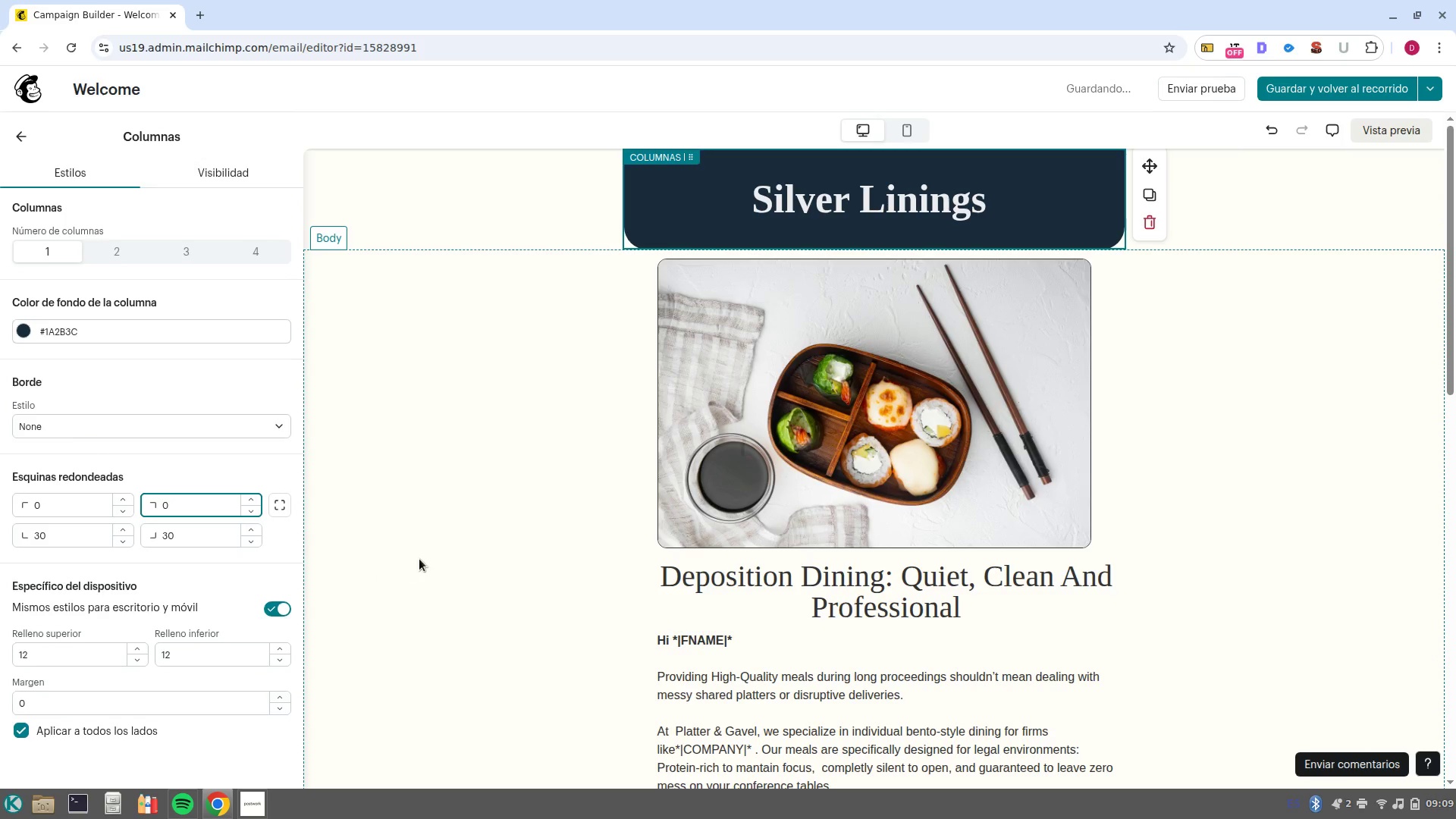 
left_click([425, 557])
 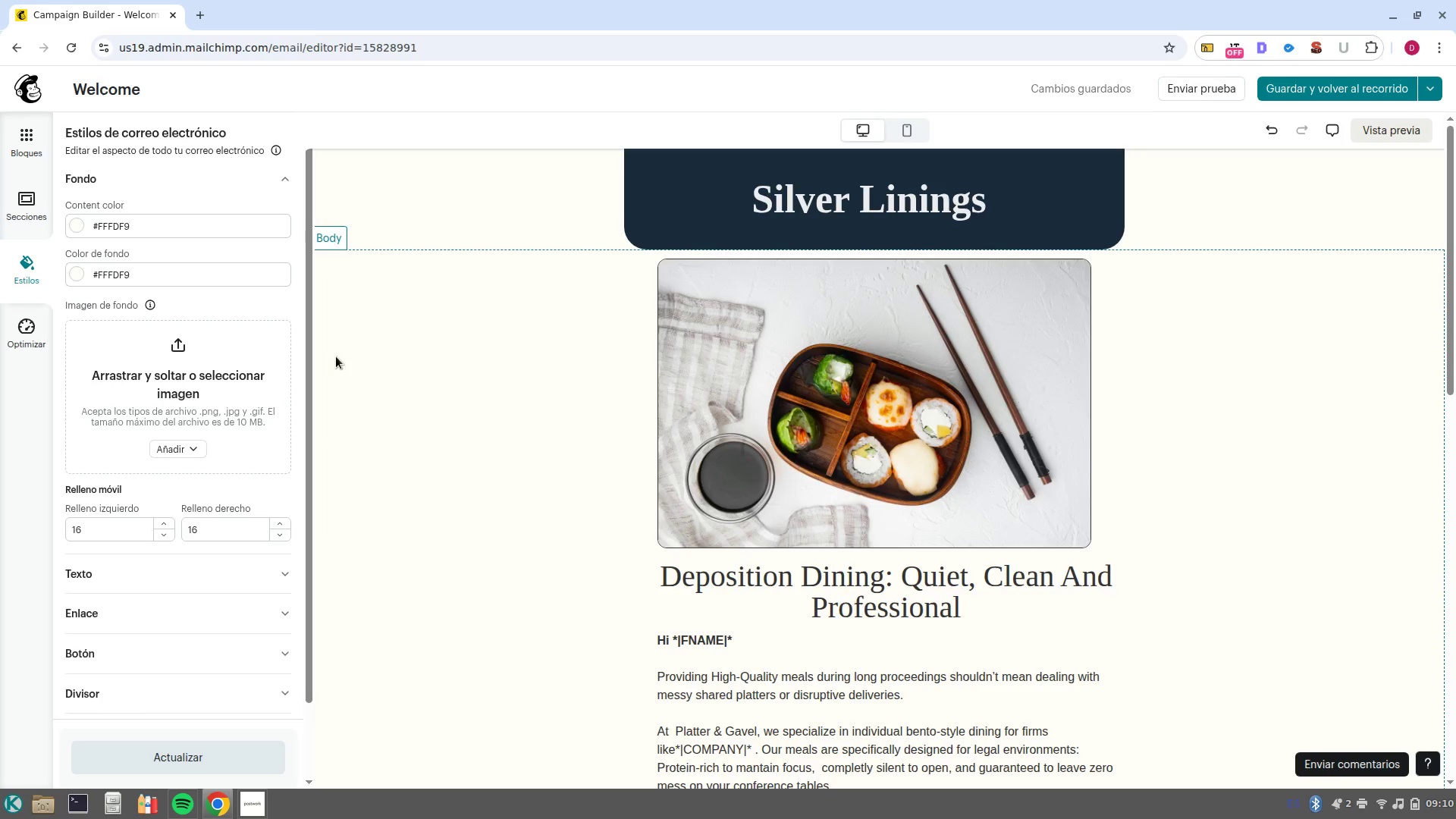 
wait(14.08)
 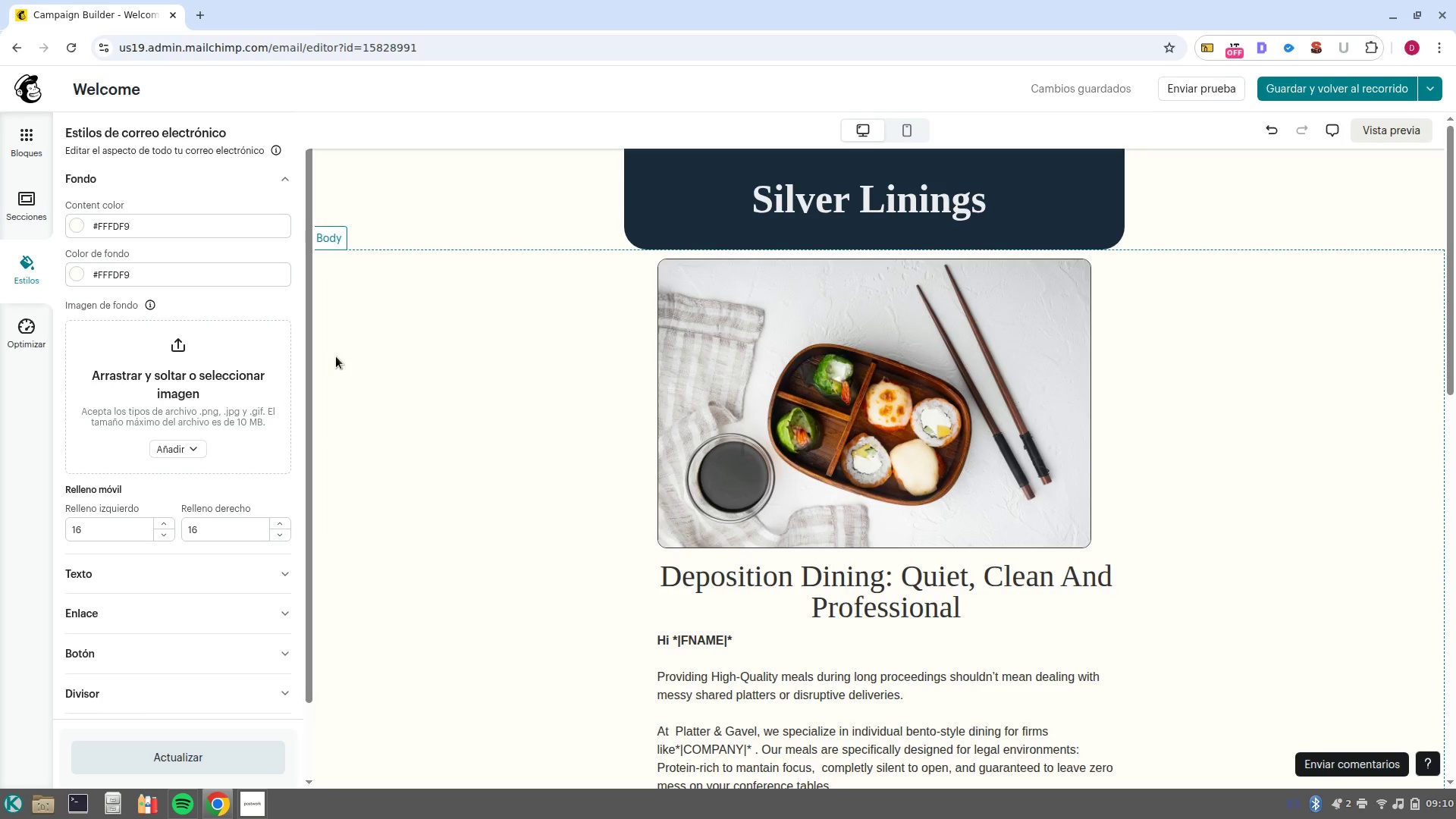 
left_click([924, 372])
 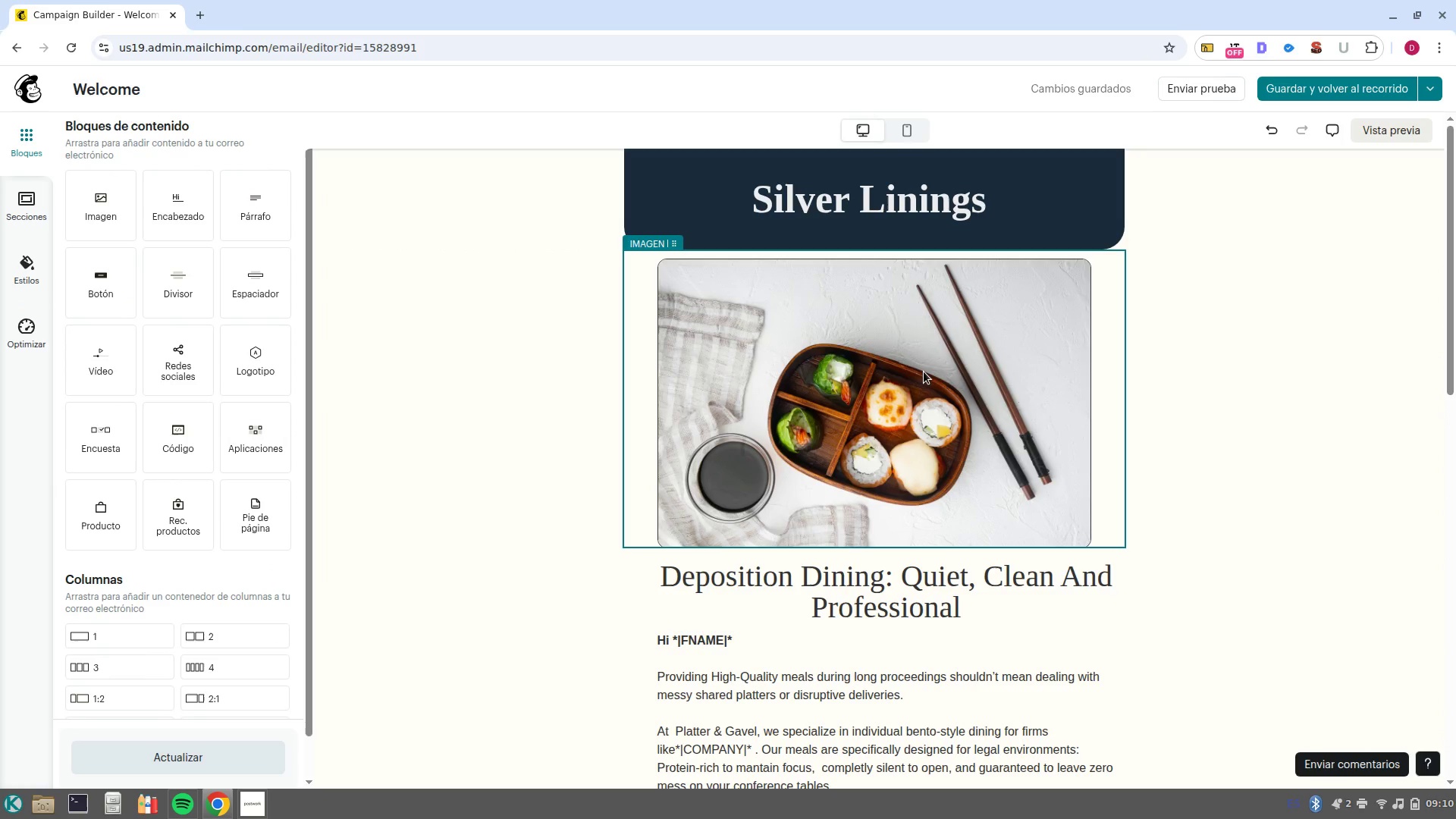 
wait(13.53)
 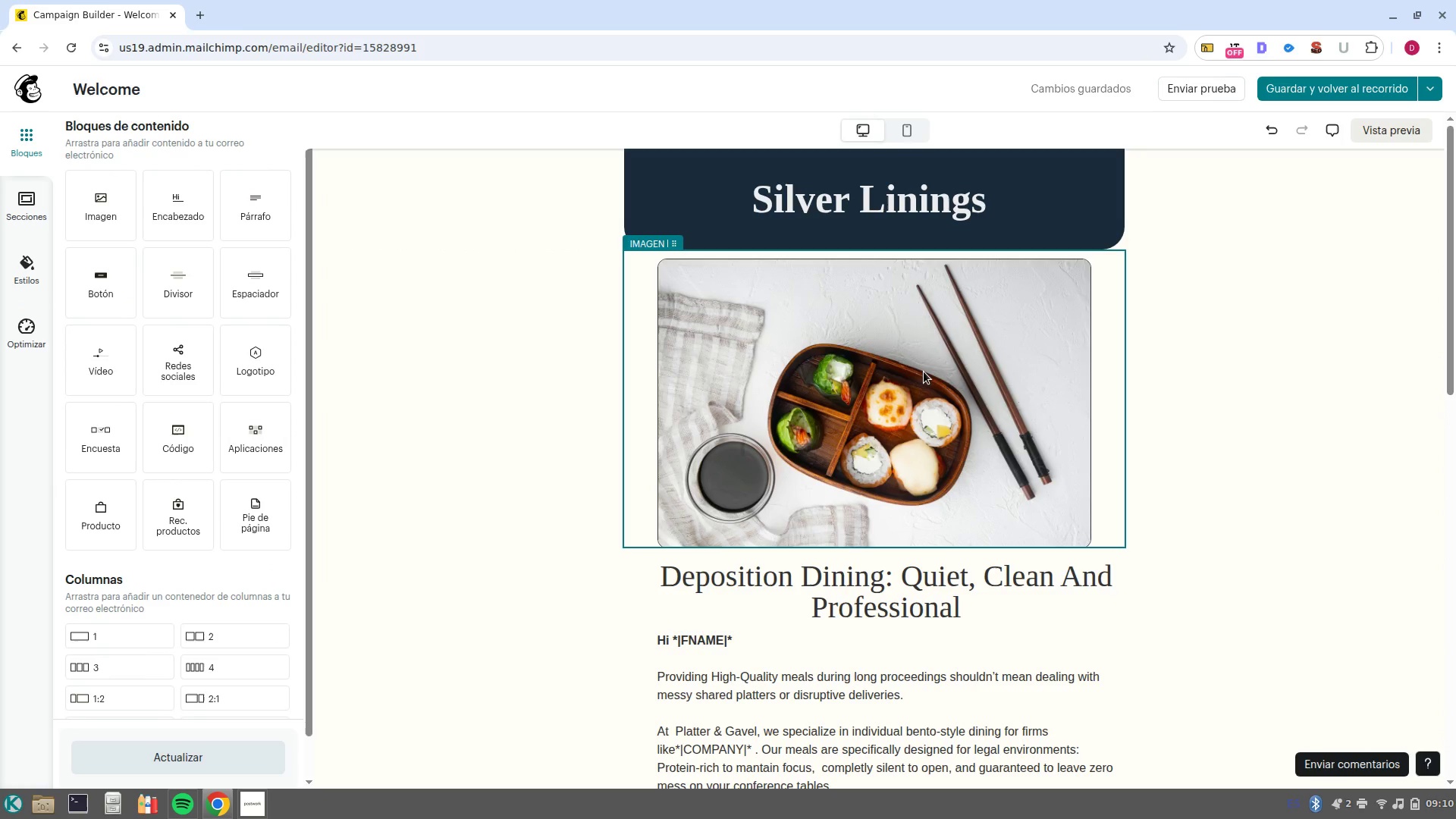 
left_click([77, 206])
 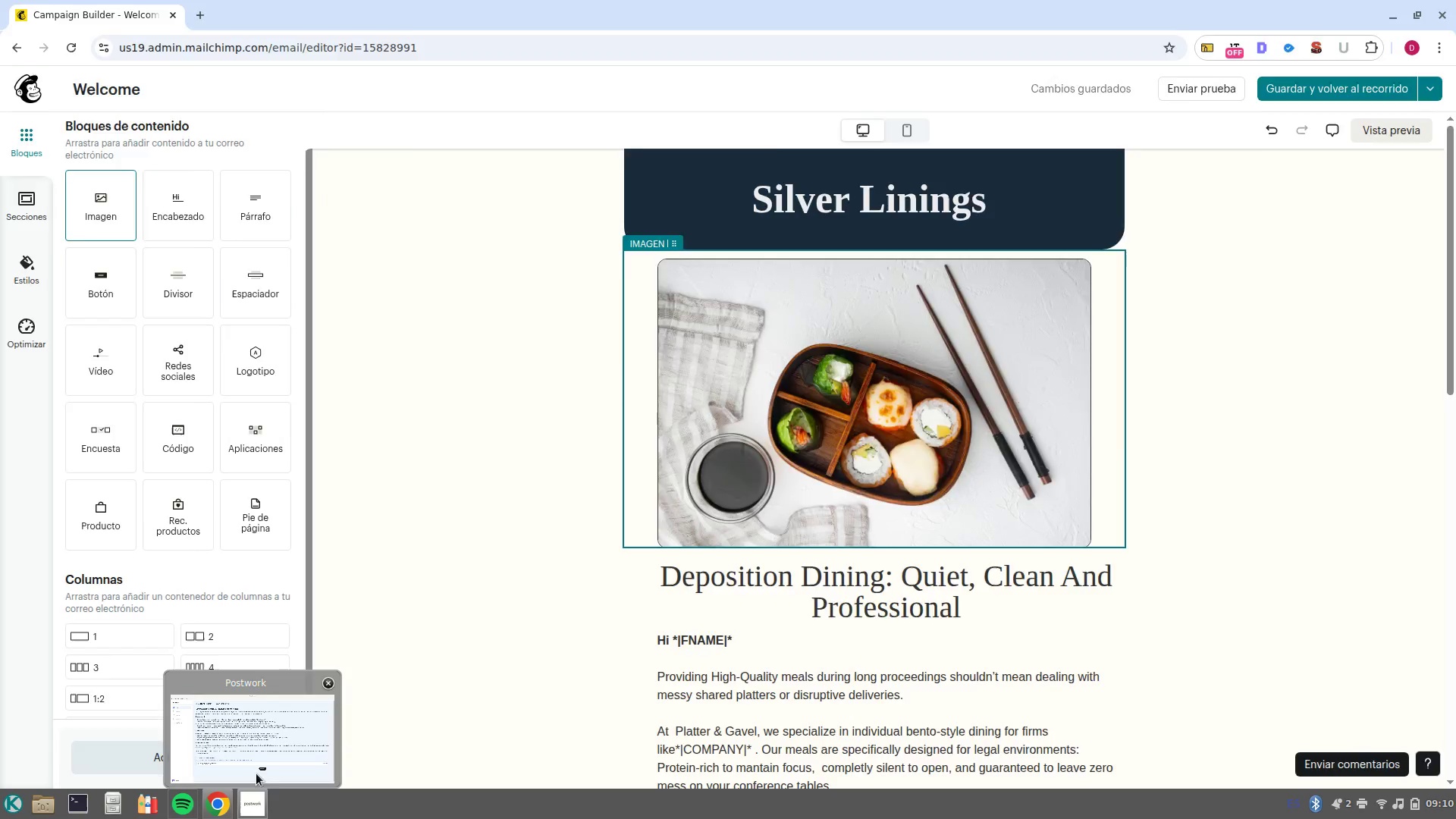 
left_click([258, 752])